 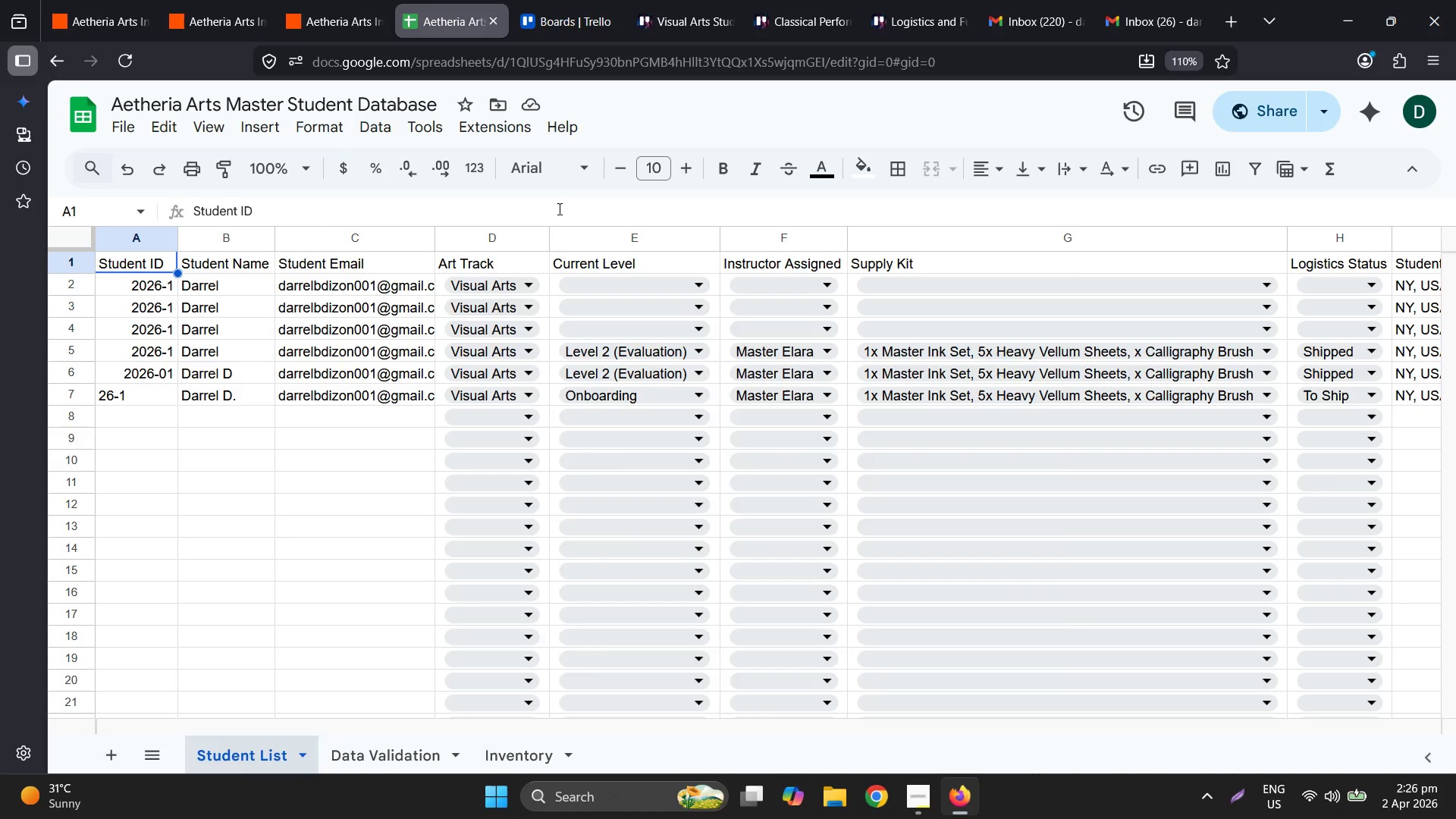 
left_click([139, 422])
 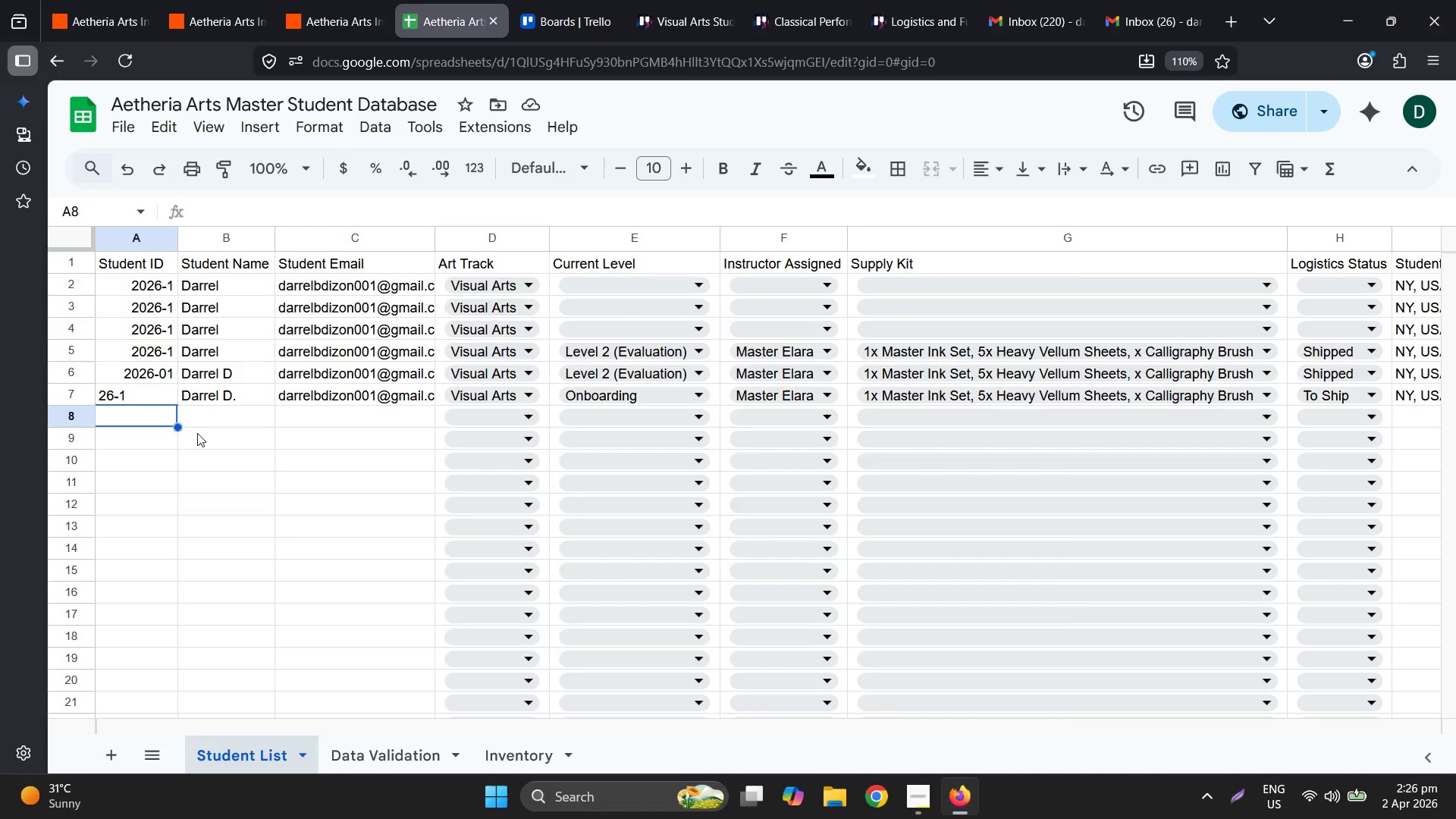 
key(Numpad2)
 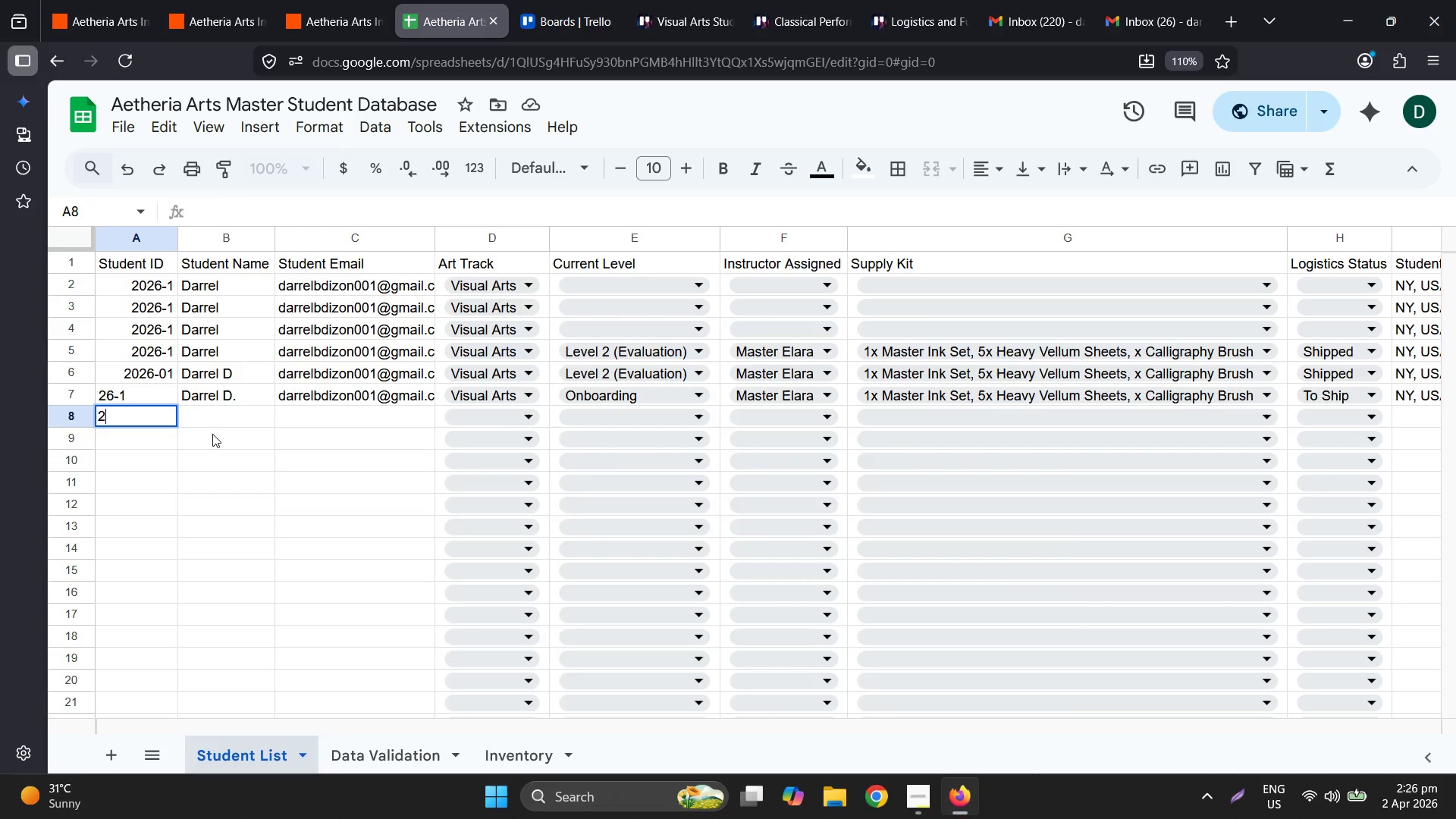 
key(Numpad6)
 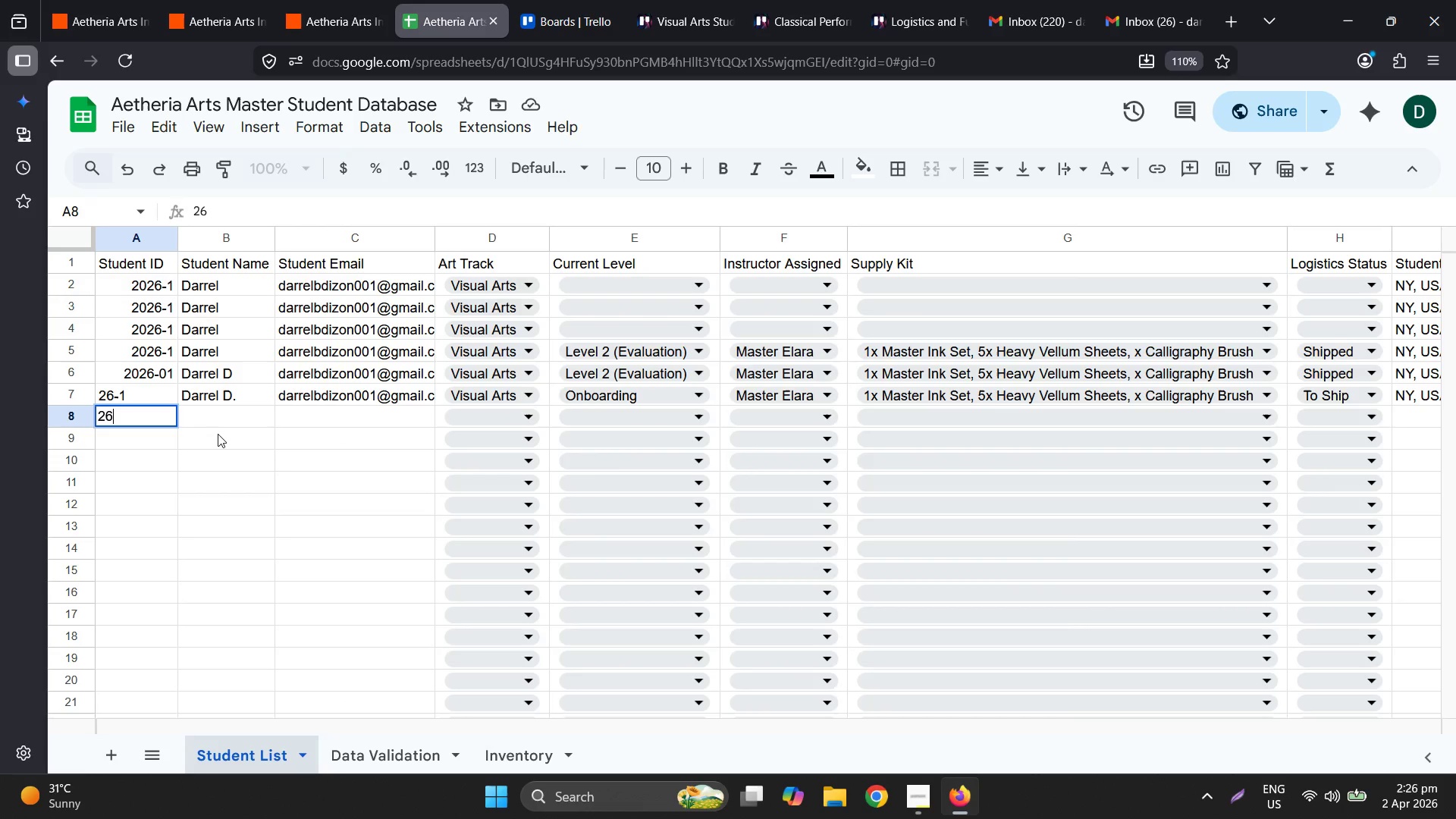 
key(NumpadSubtract)
 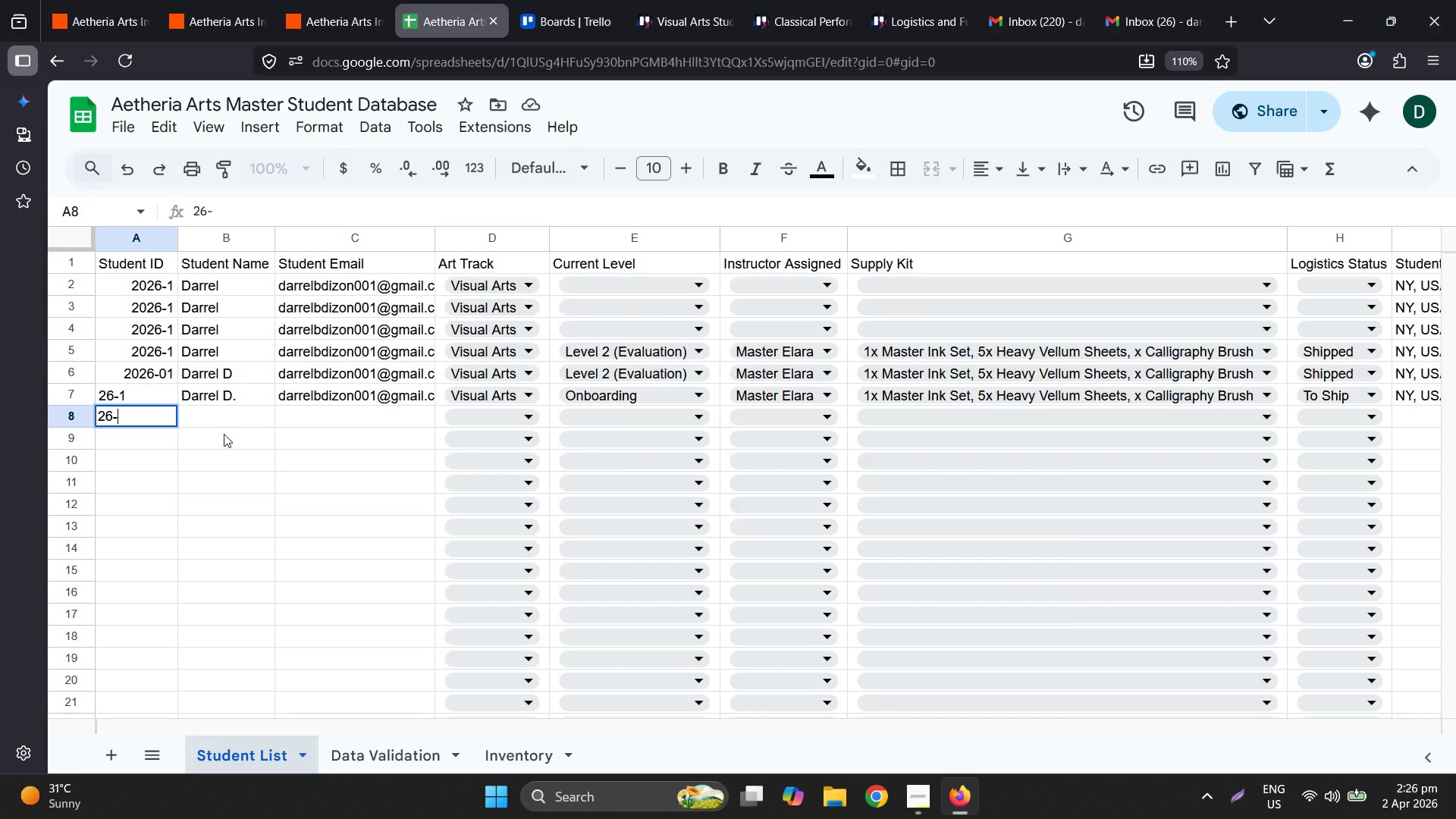 
key(Numpad2)
 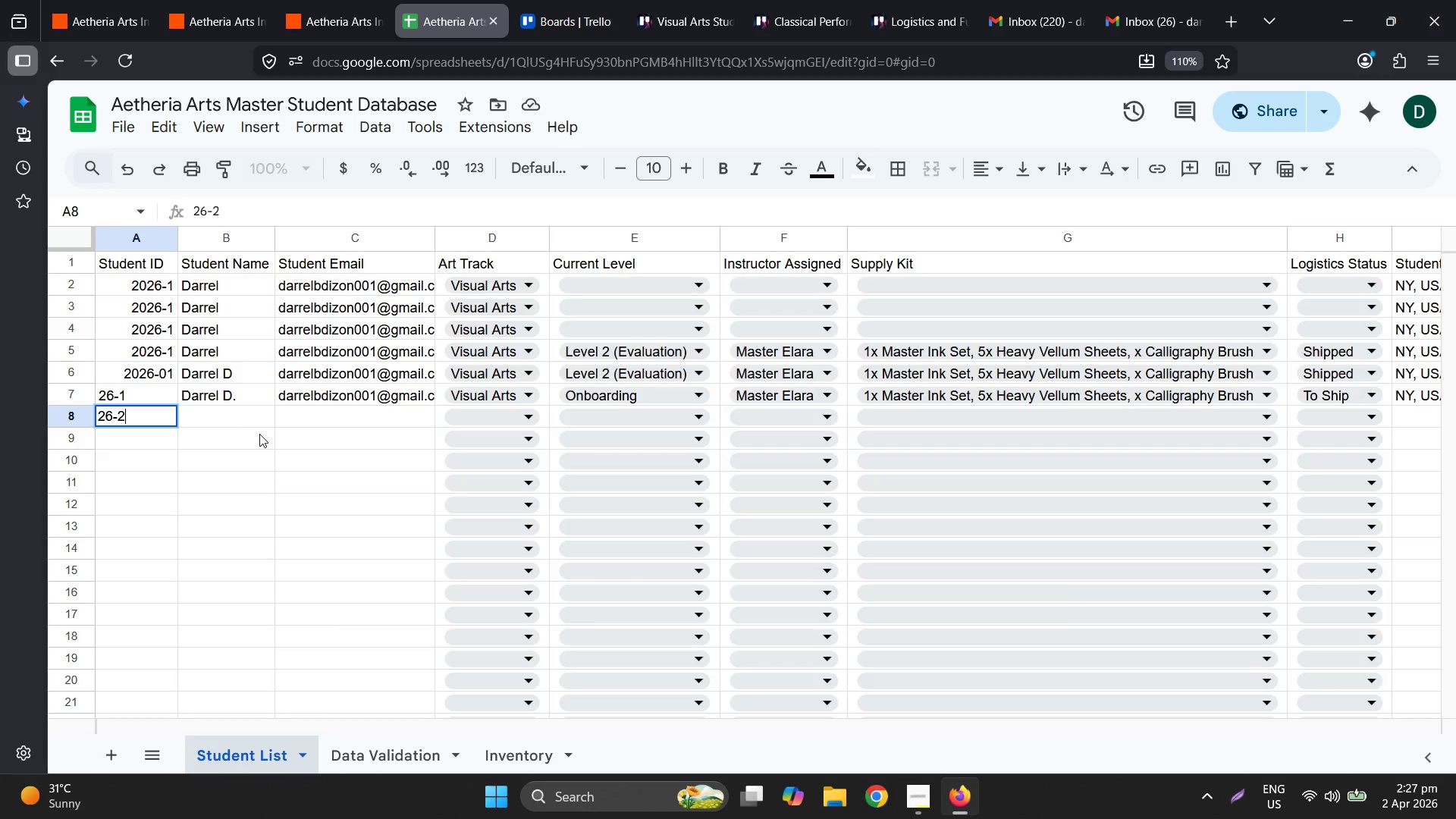 
wait(12.72)
 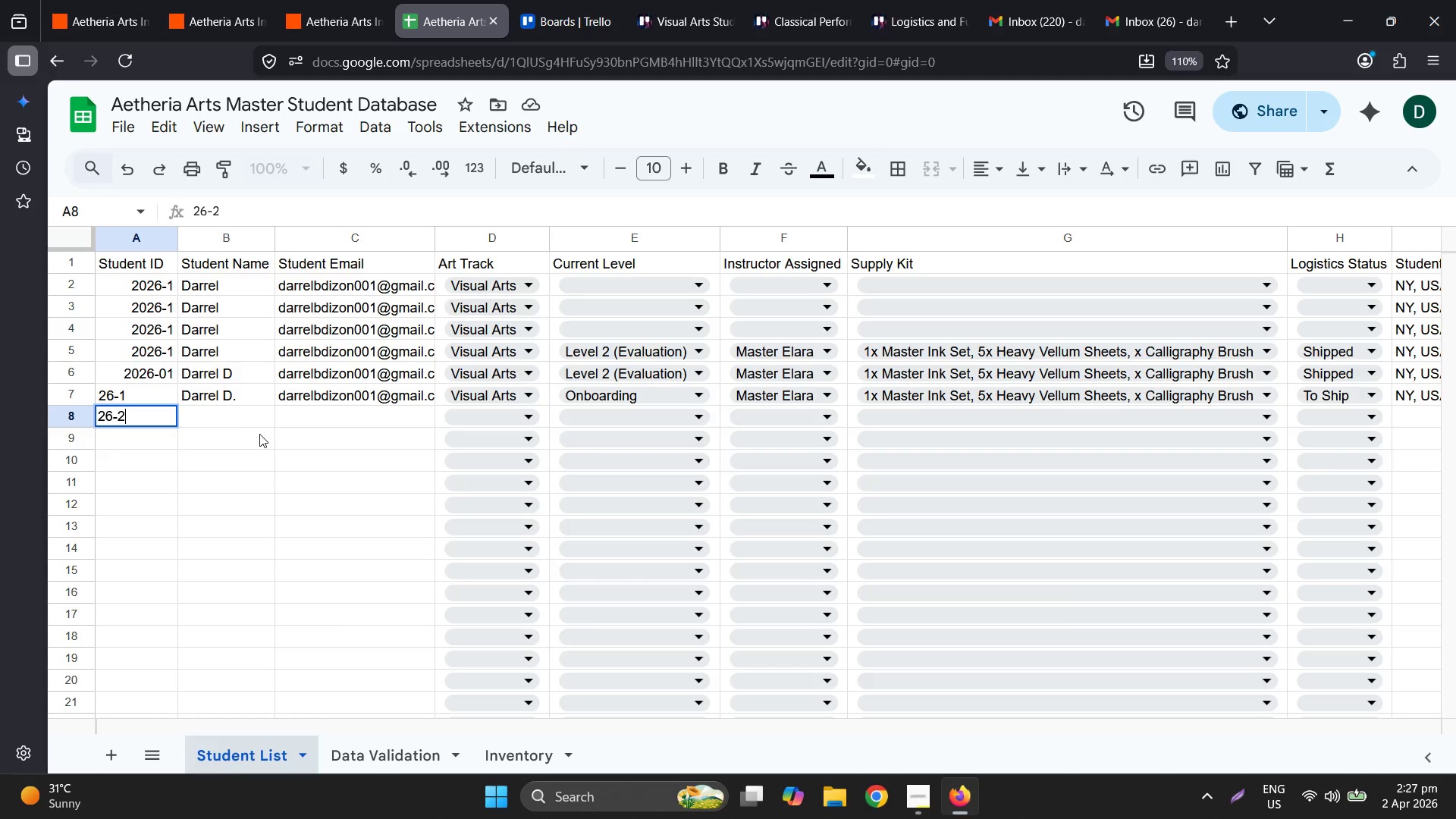 
key(Backspace)
key(Backspace)
key(Backspace)
key(Backspace)
key(Tab)
type(Darrel D.)
 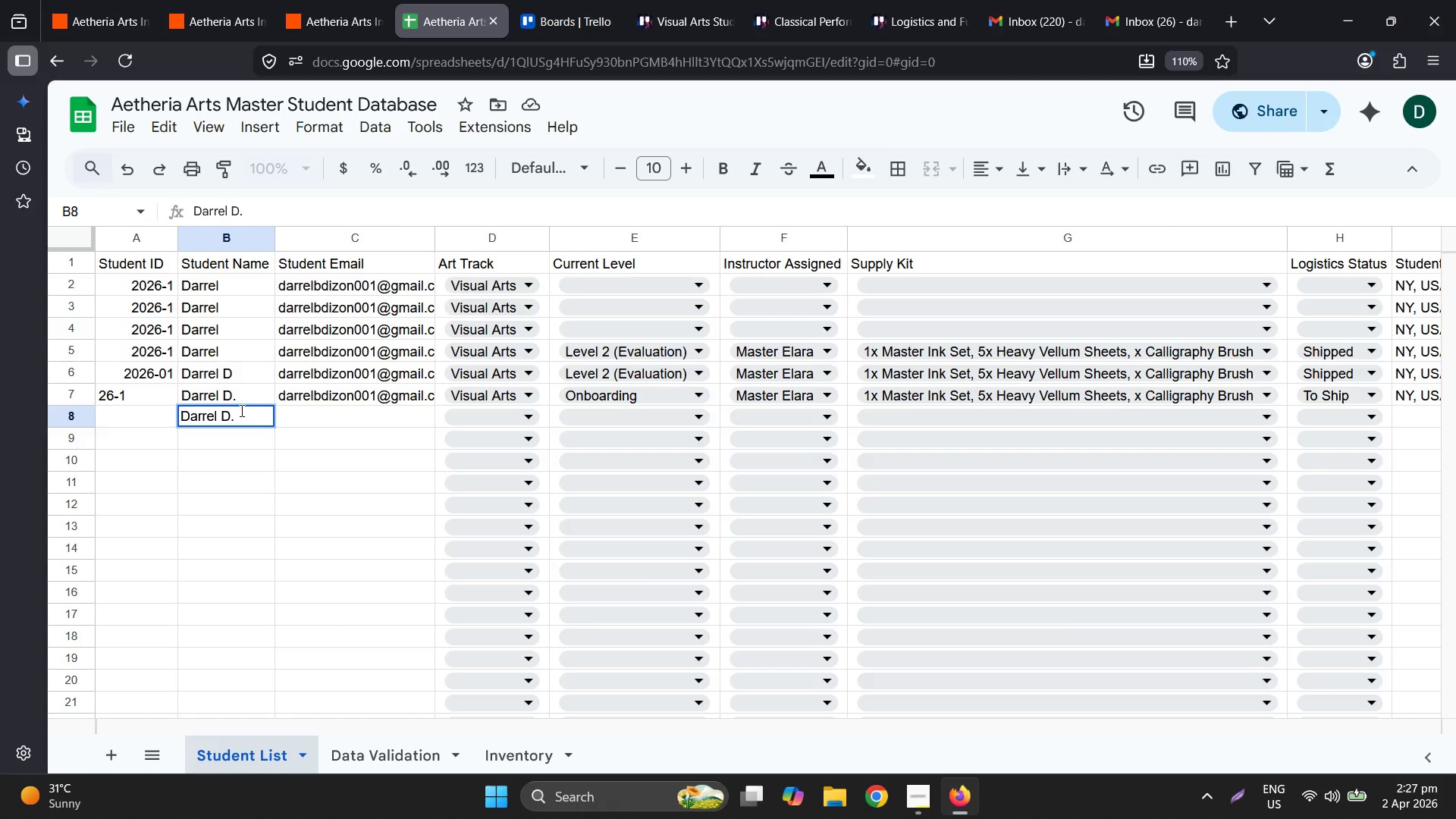 
key(Tab)
 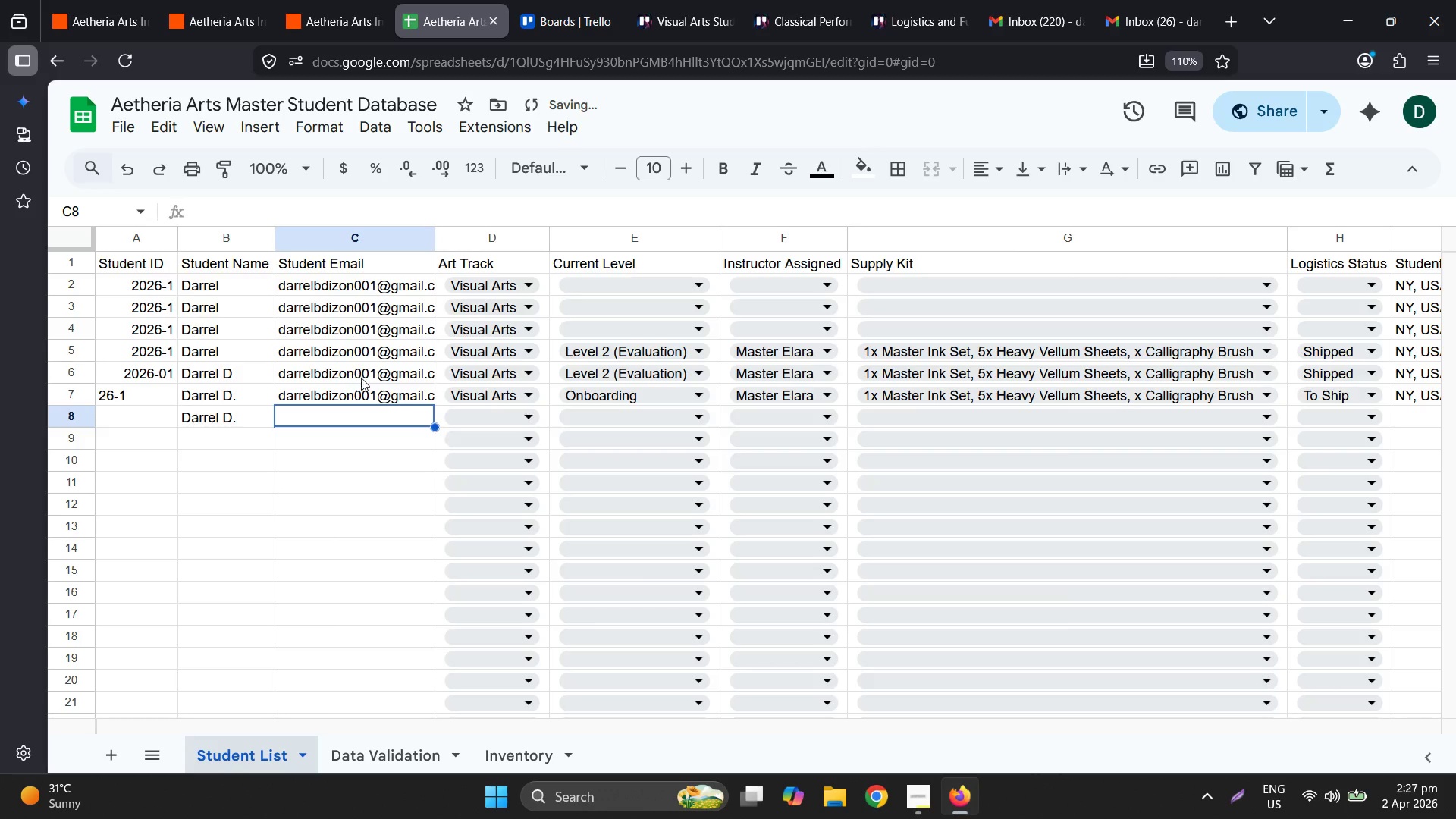 
left_click([363, 378])
 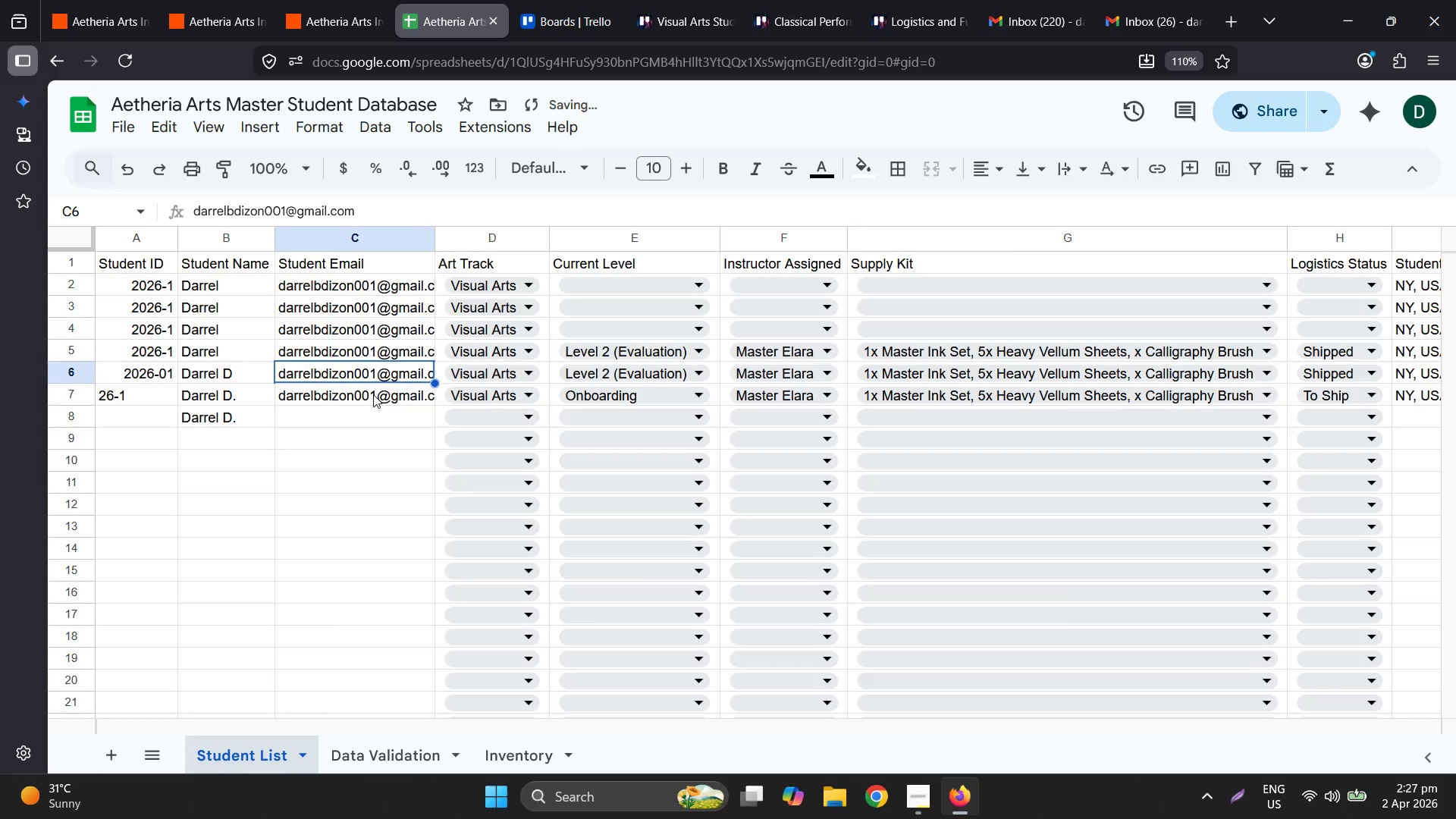 
key(Control+ControlLeft)
 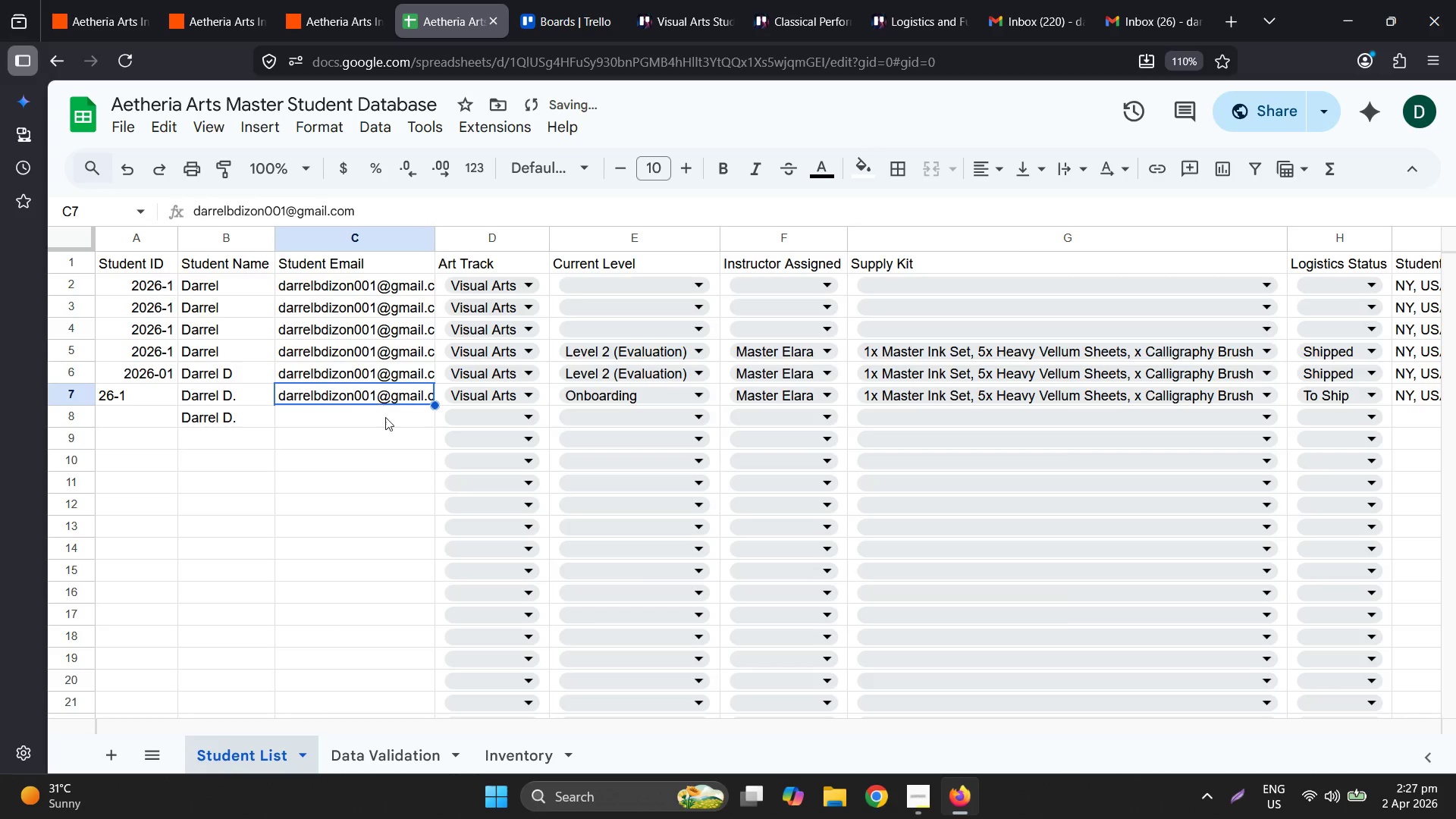 
key(Control+C)
 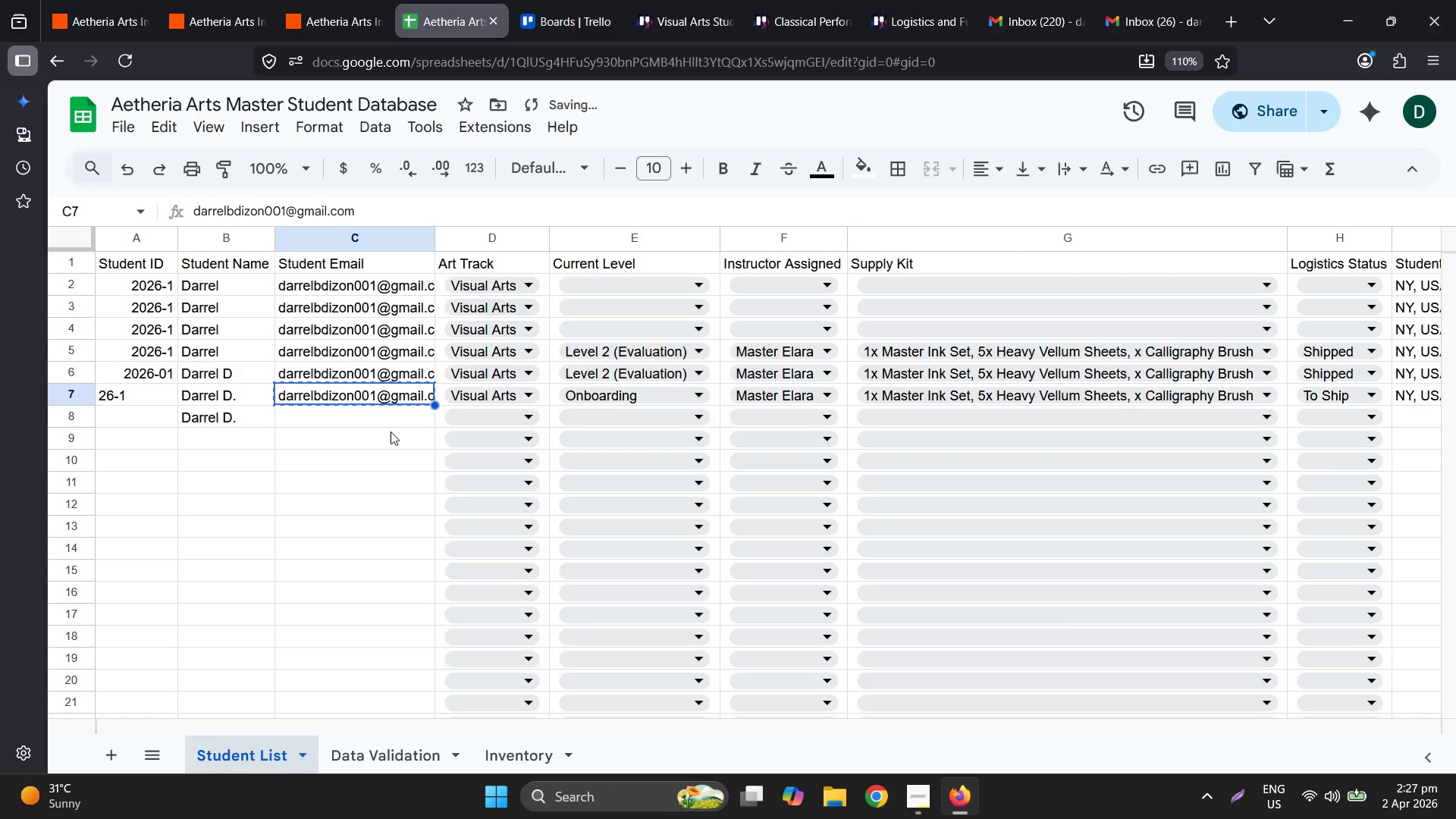 
left_click([391, 428])
 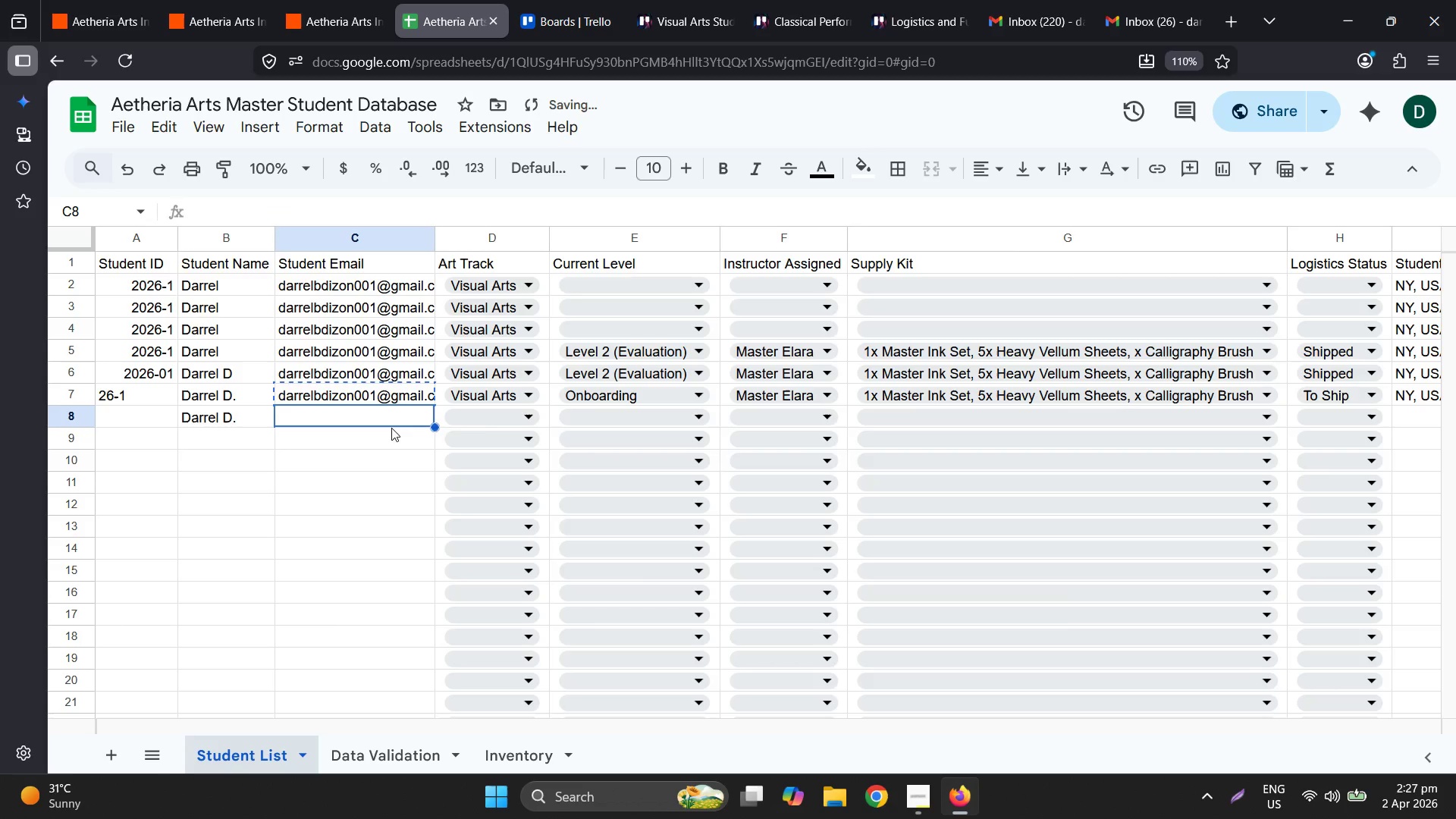 
key(Control+ControlLeft)
 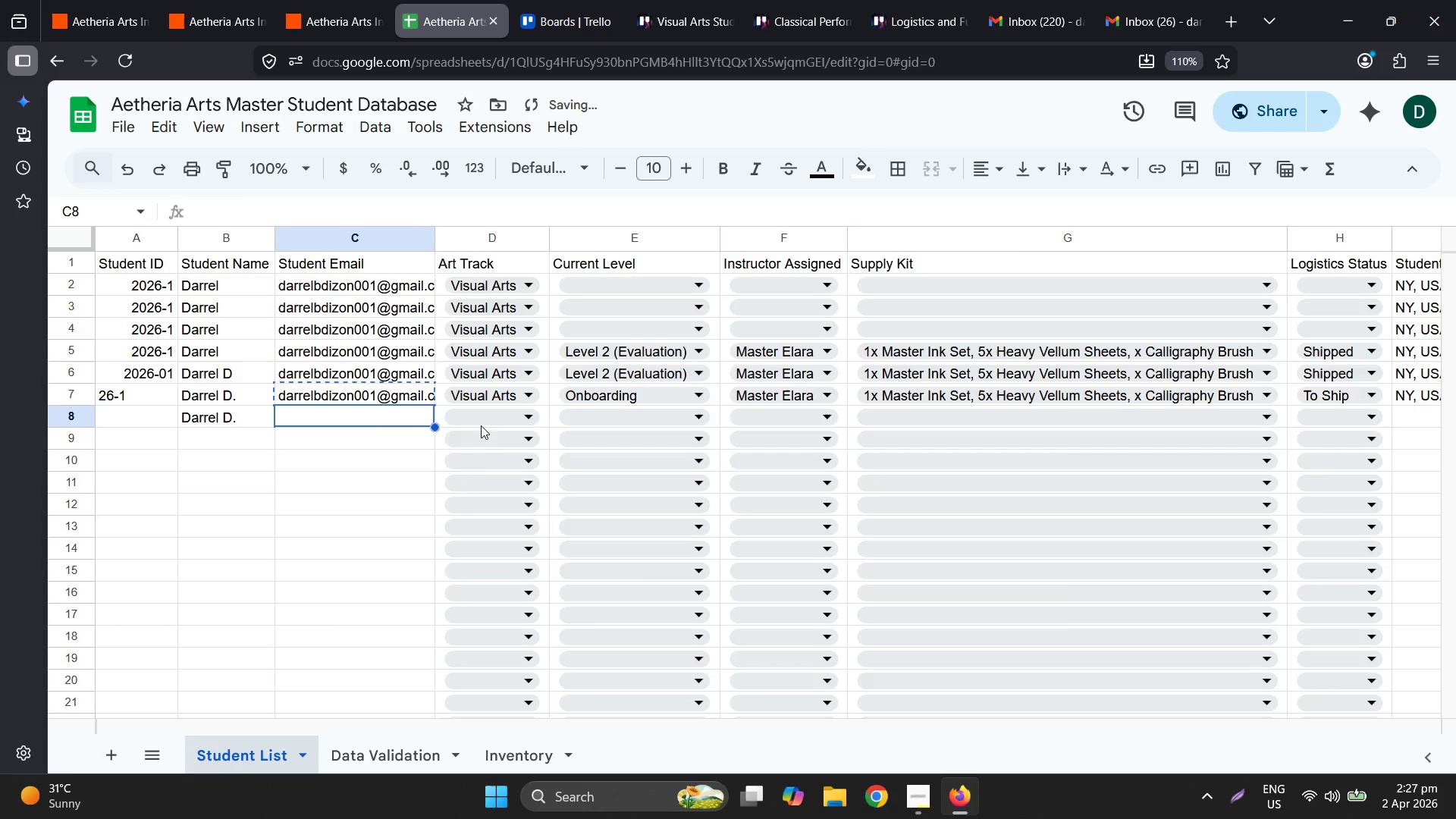 
key(Control+V)
 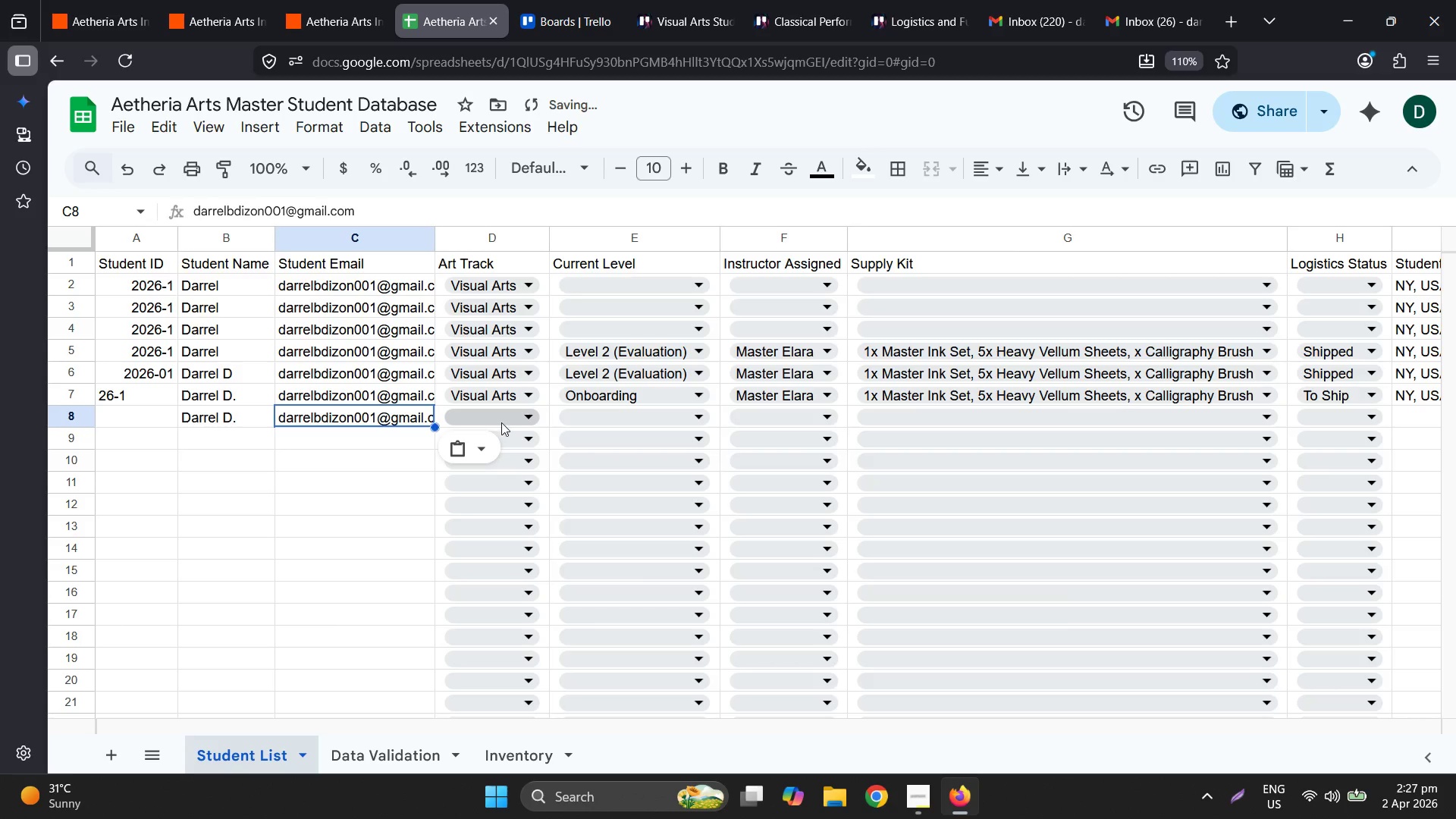 
left_click([507, 420])
 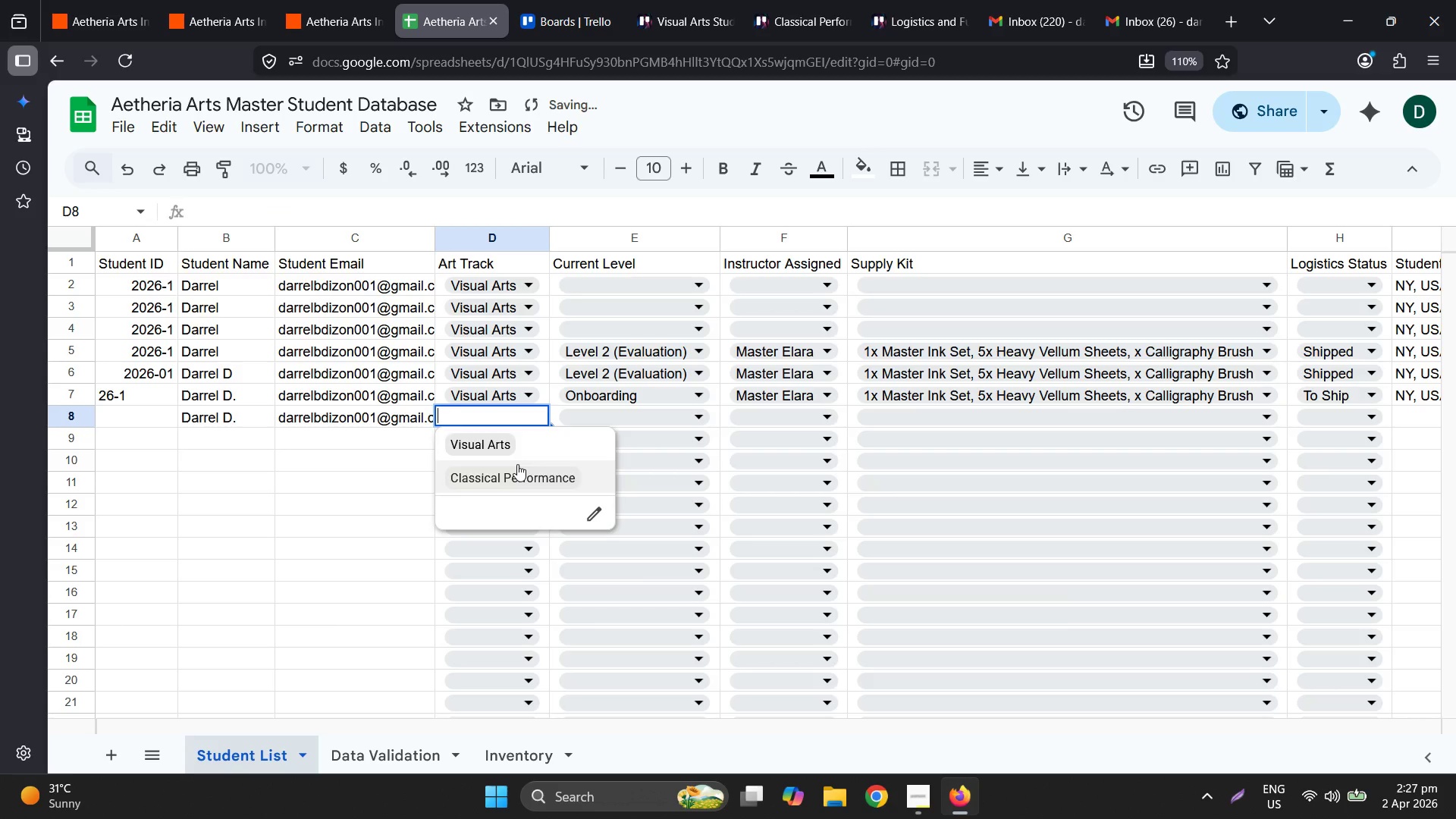 
left_click([514, 441])
 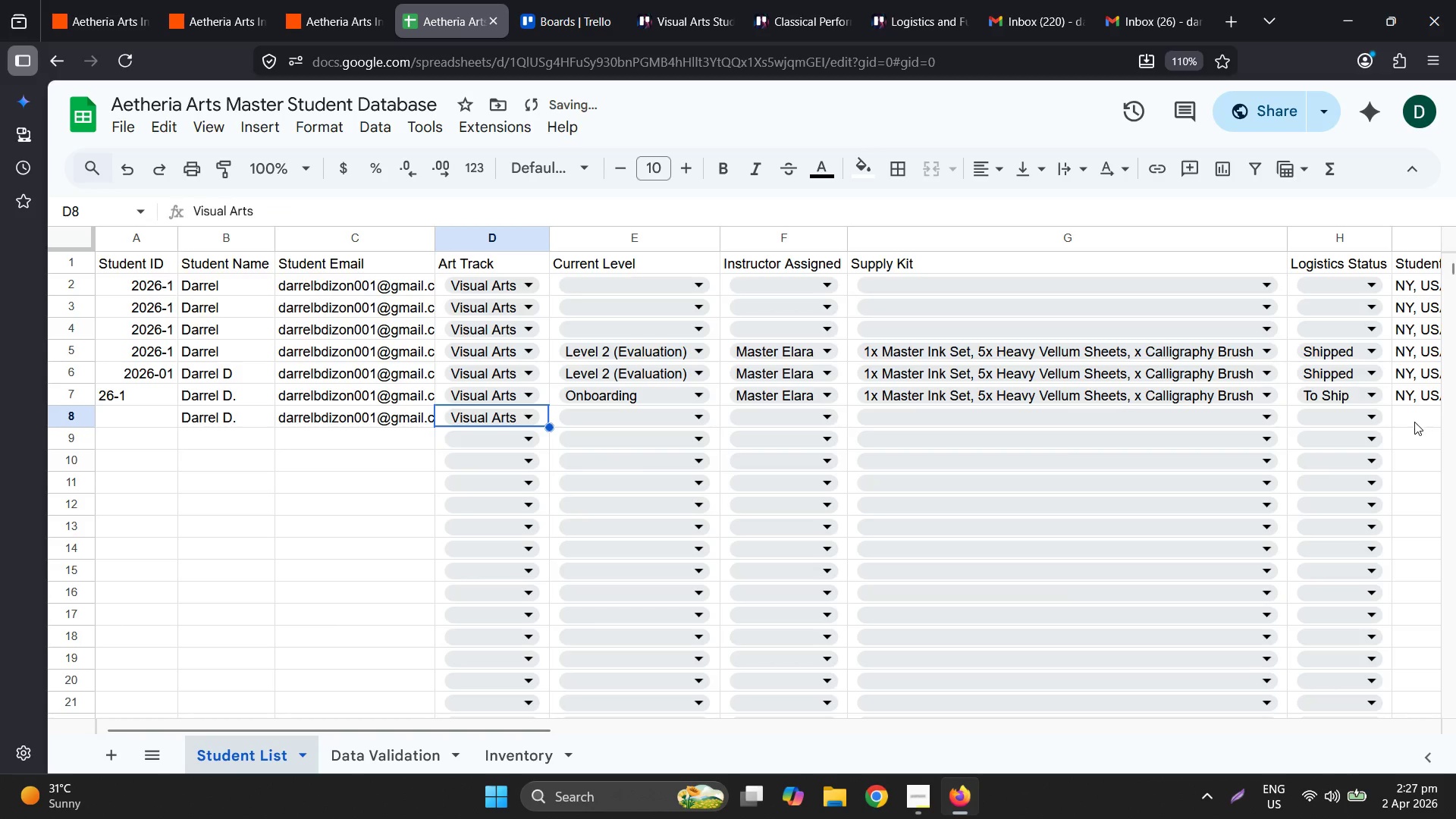 
double_click([1422, 393])
 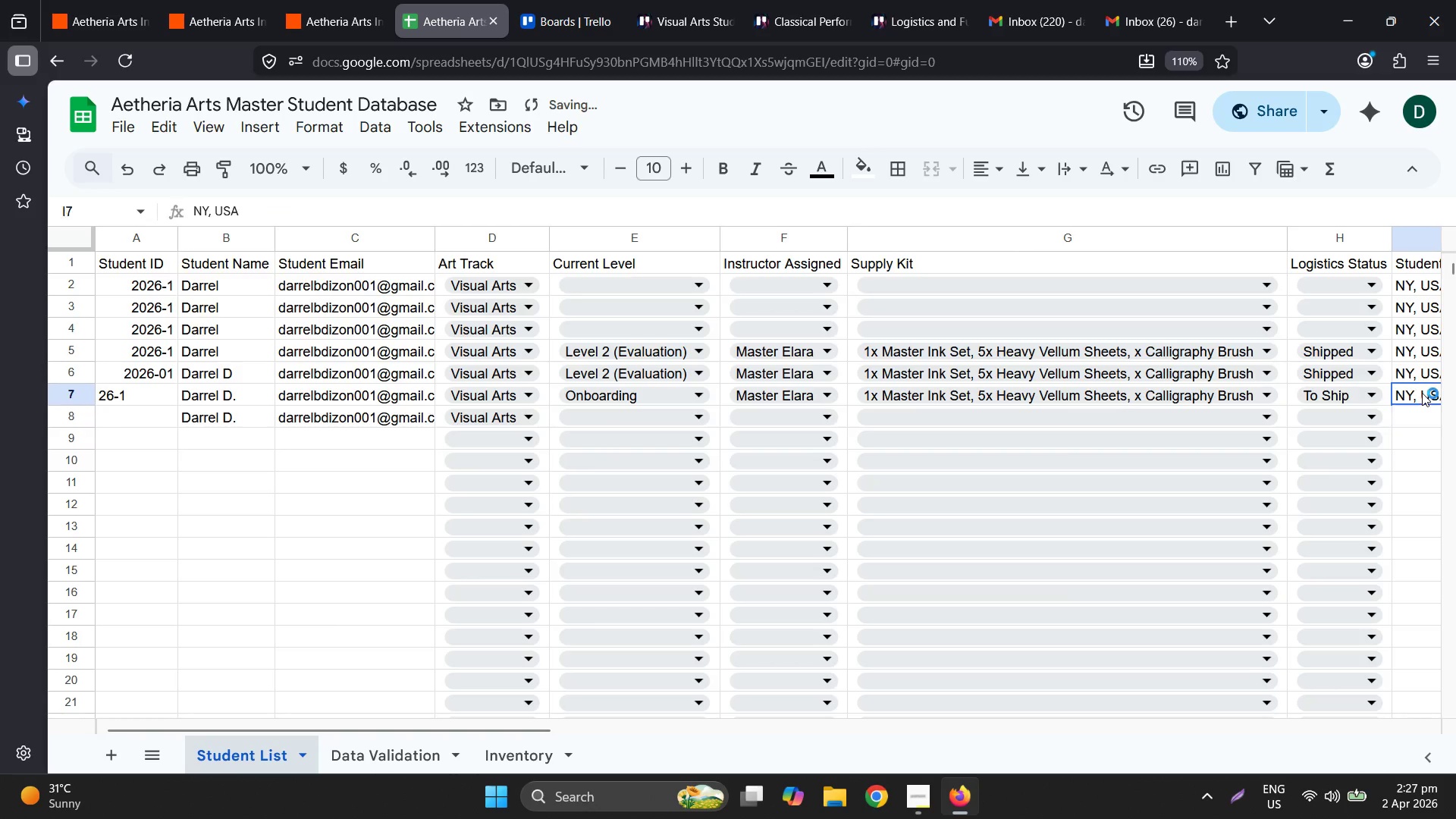 
key(Control+ControlLeft)
 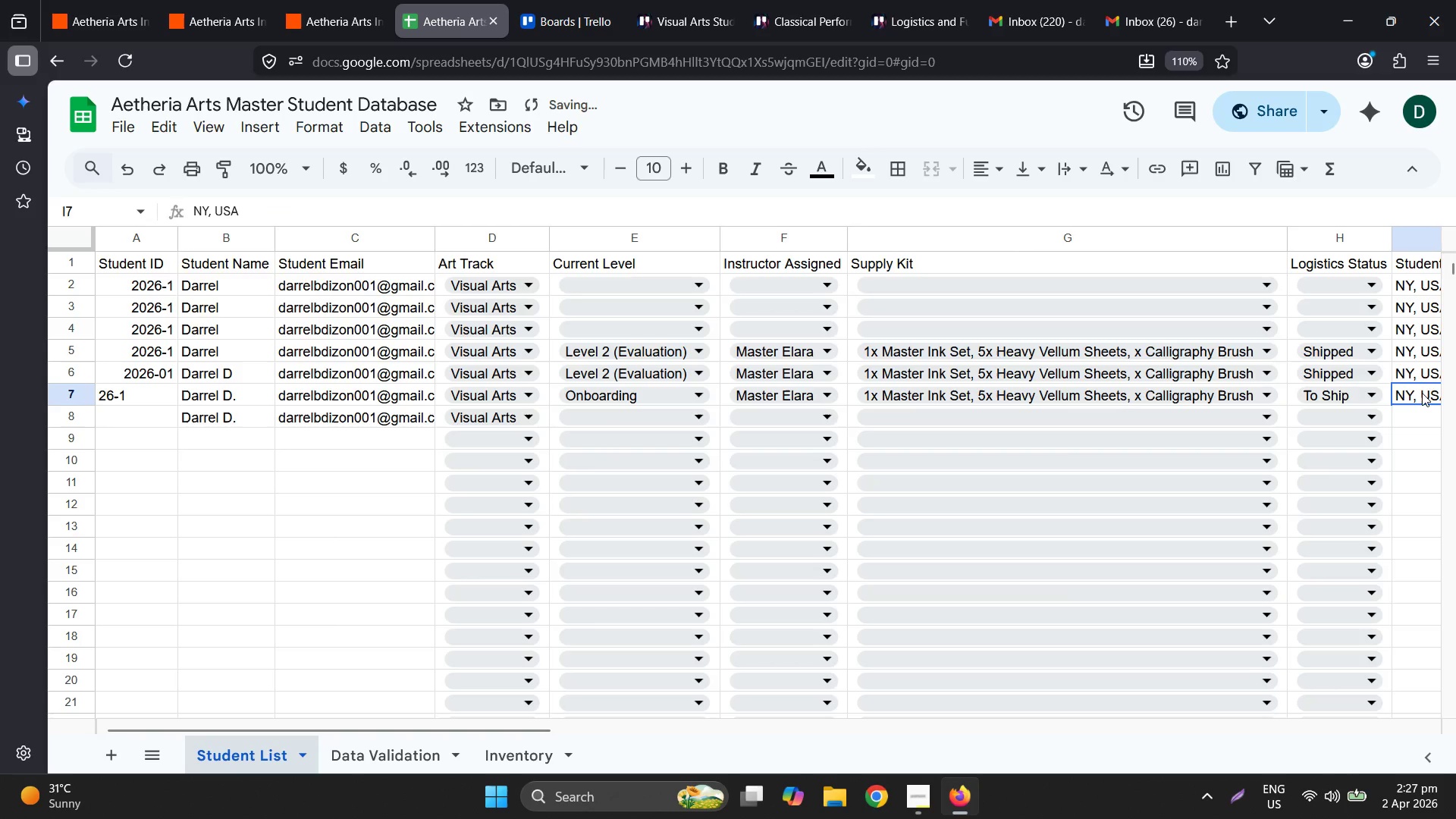 
key(Control+C)
 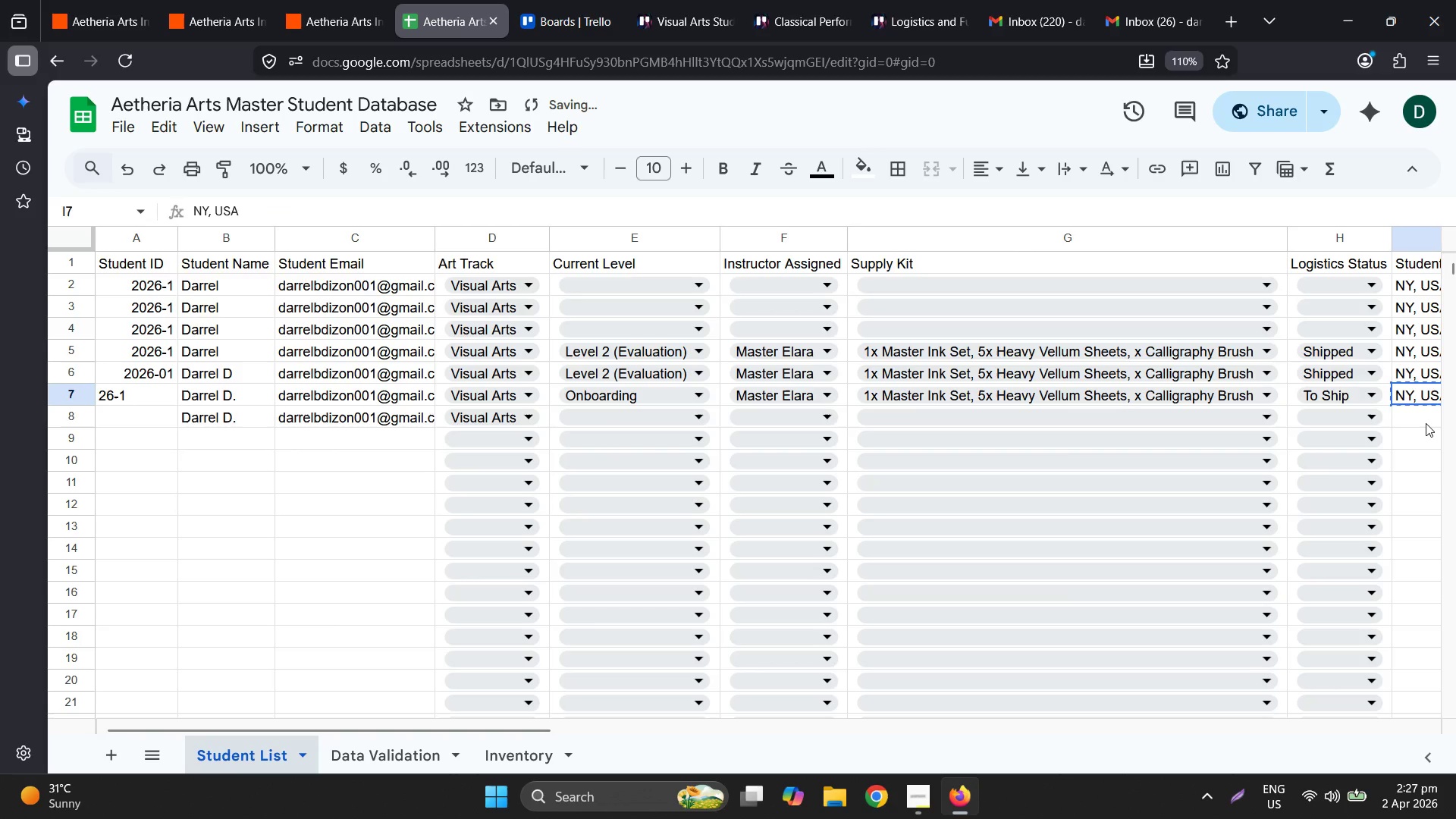 
triple_click([1426, 423])
 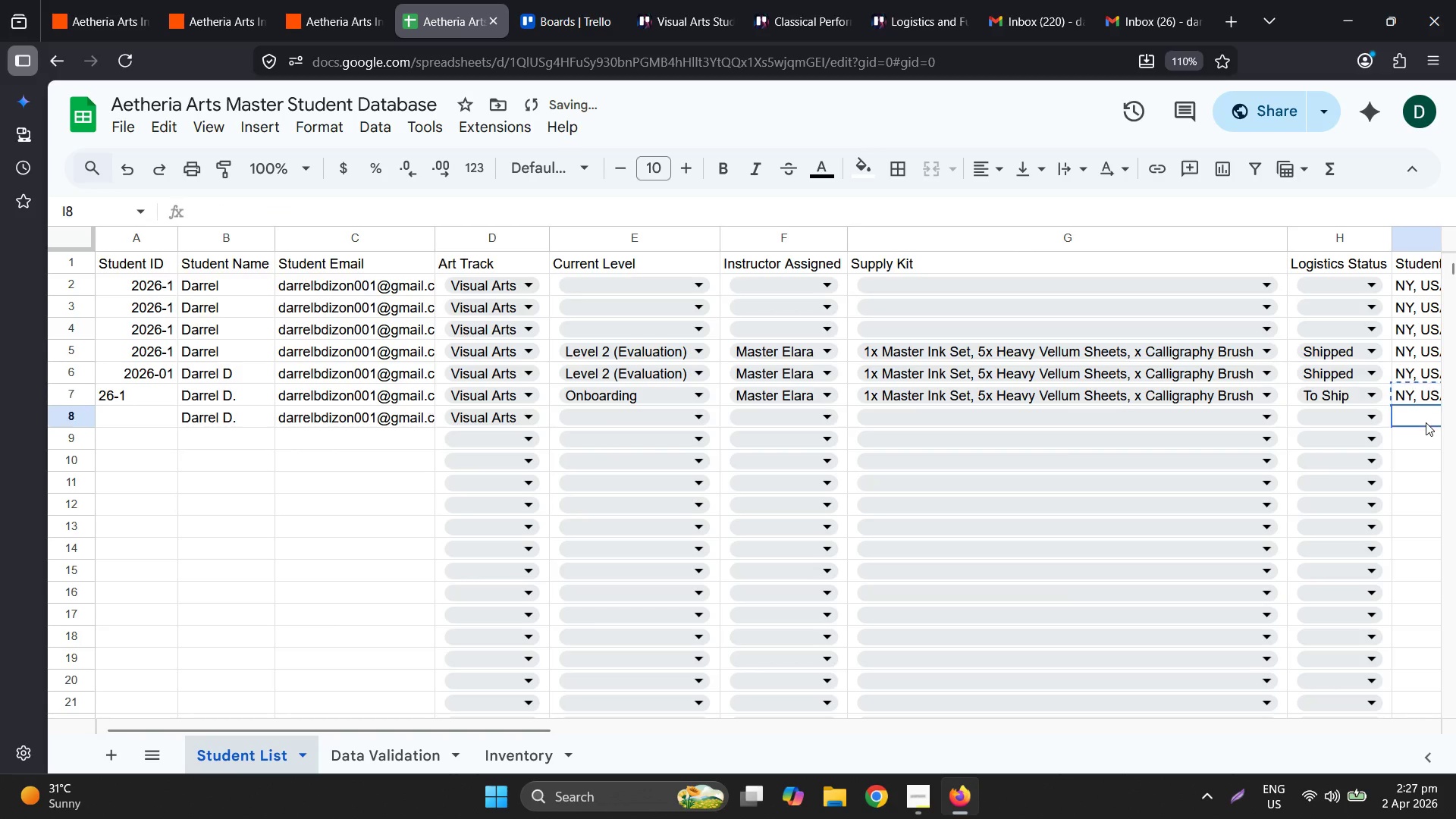 
key(Control+ControlLeft)
 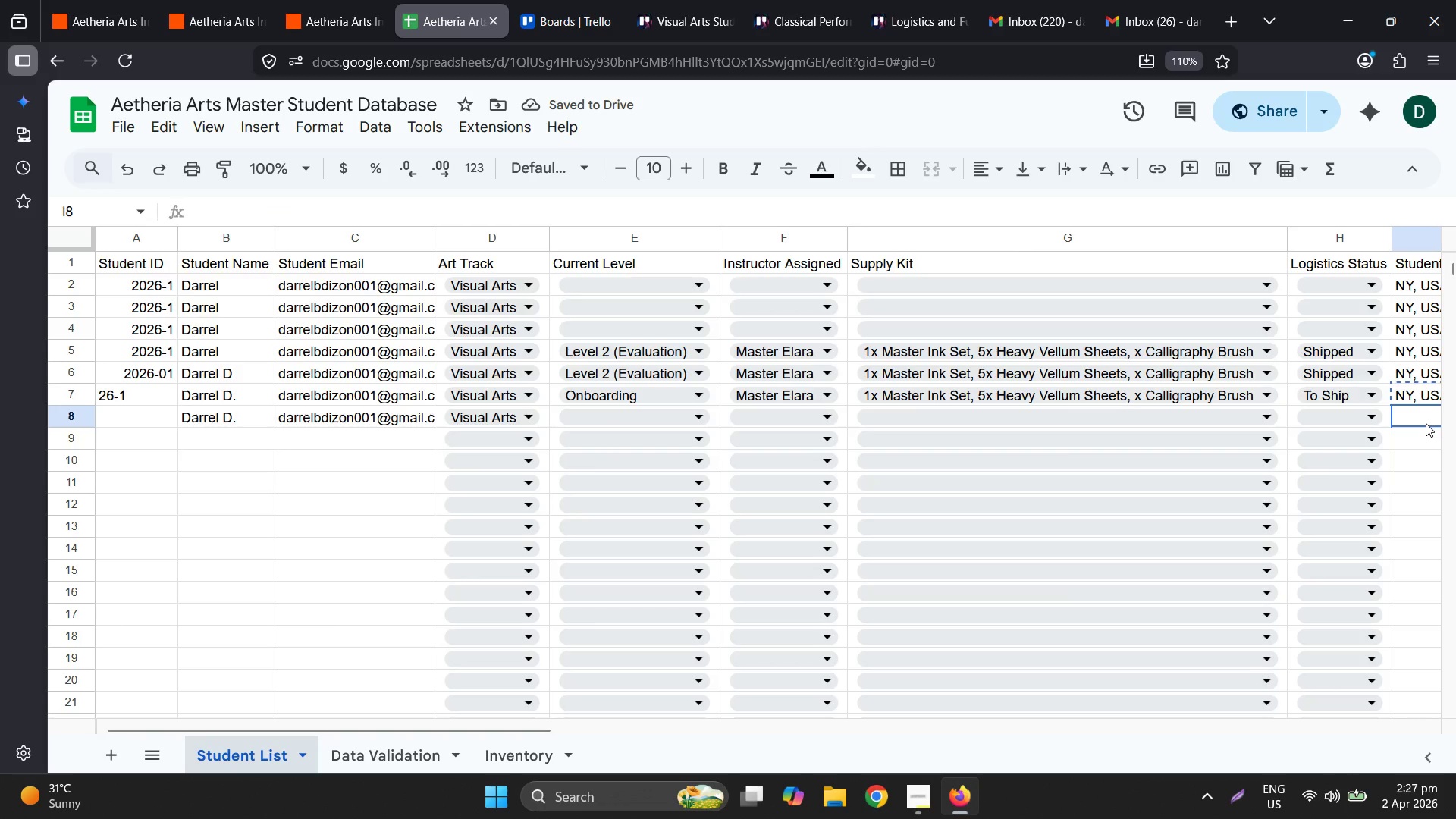 
key(Control+V)
 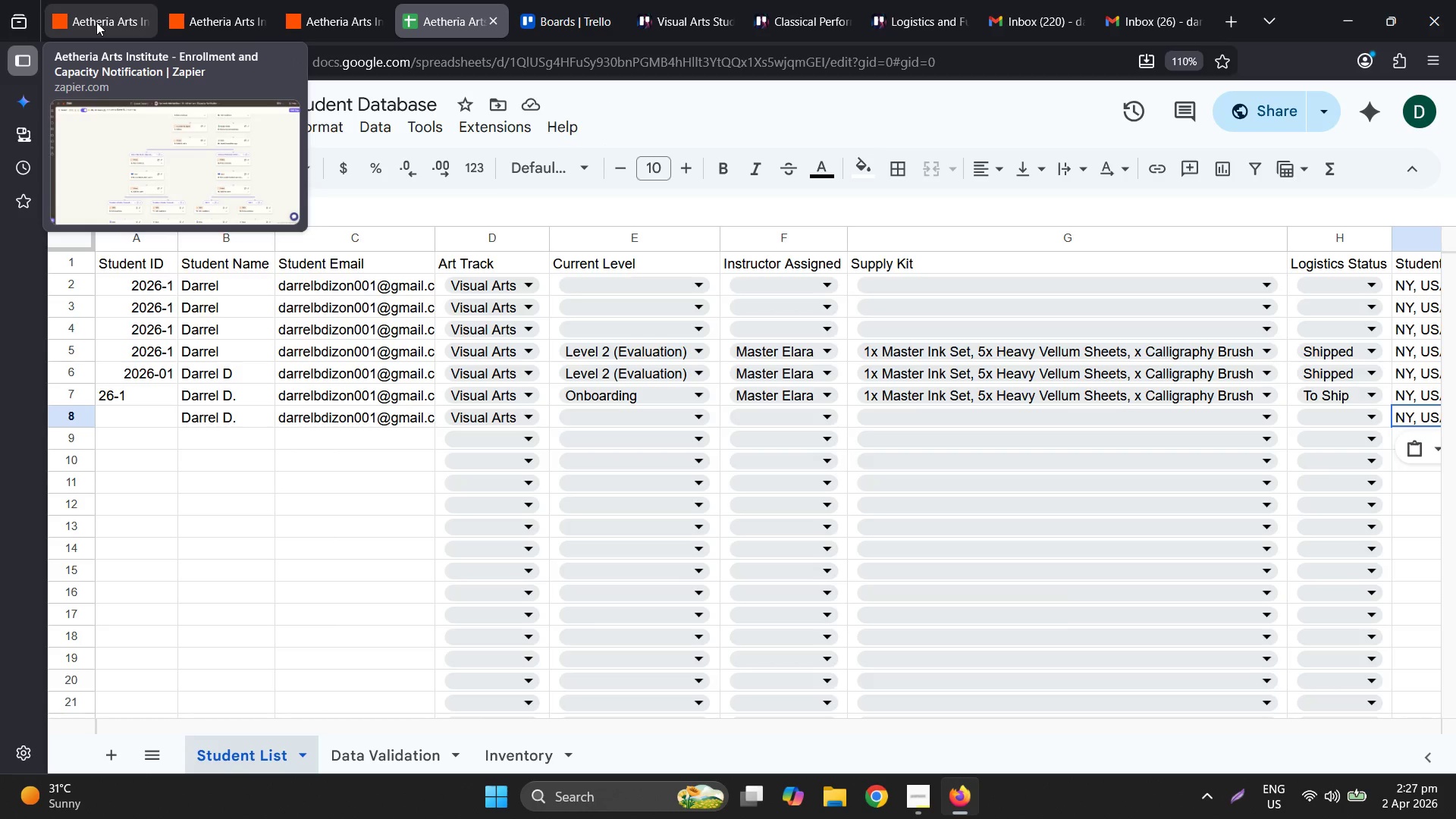 
wait(7.44)
 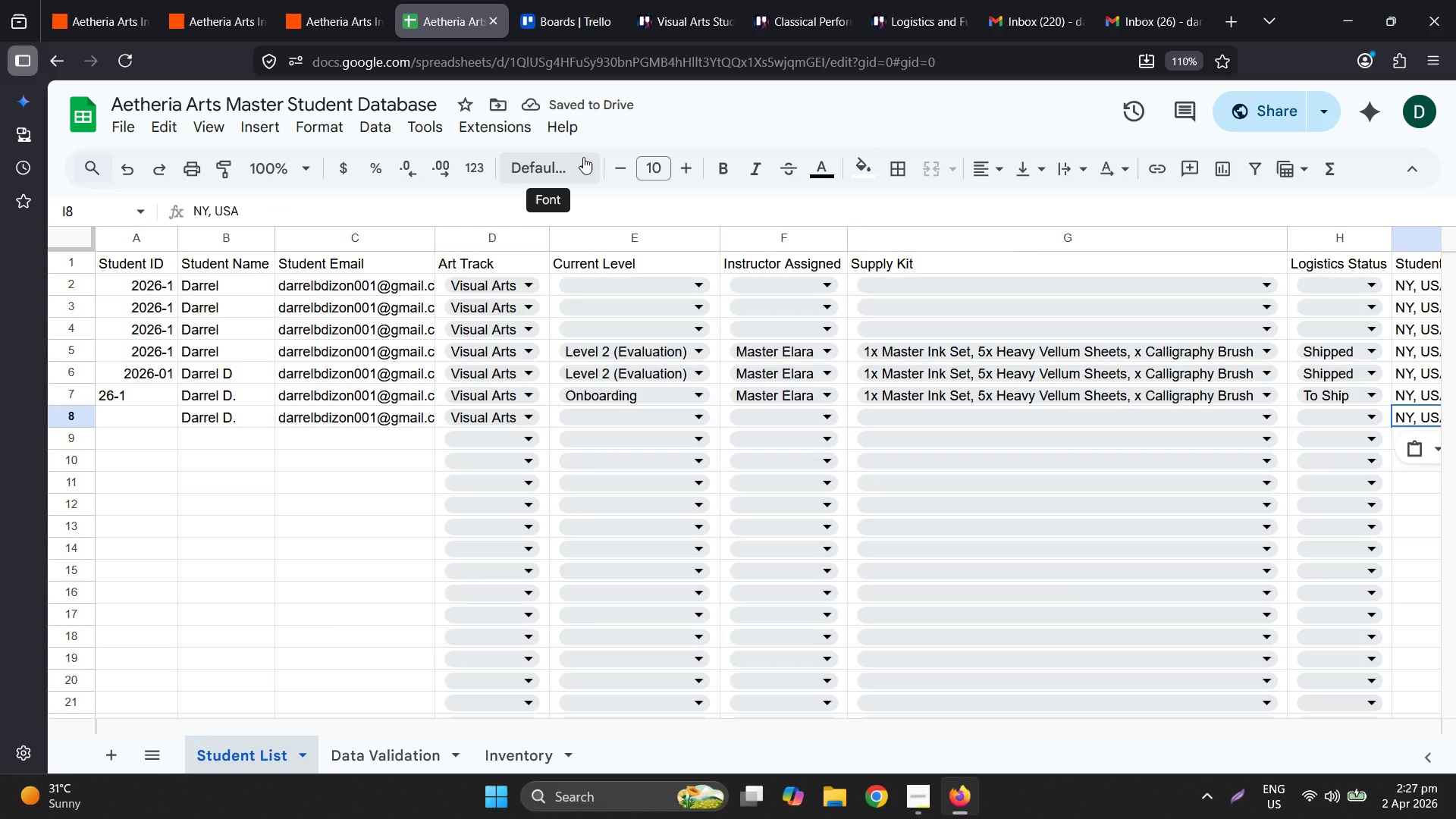 
left_click([96, 22])
 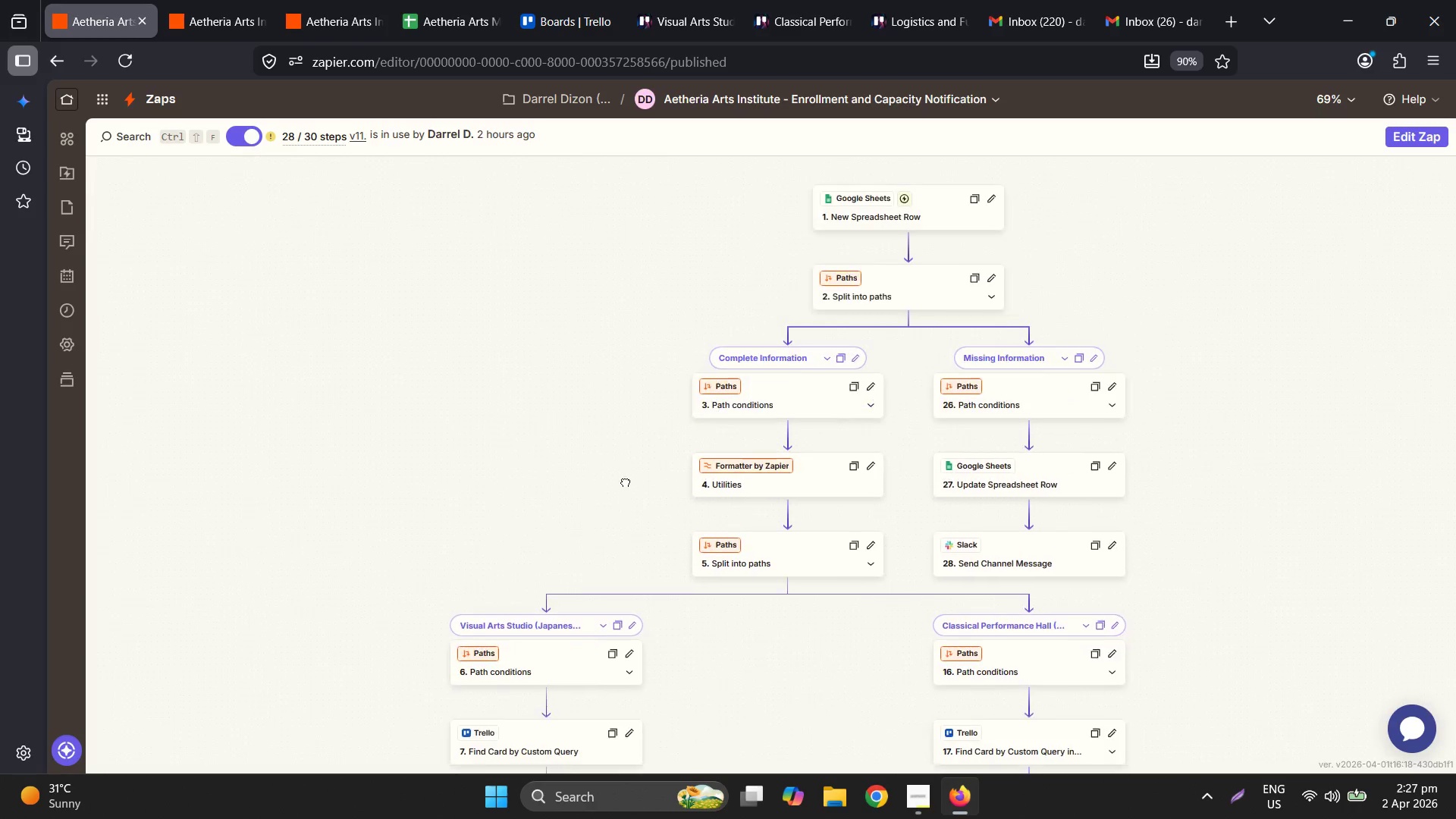 
left_click([58, 212])
 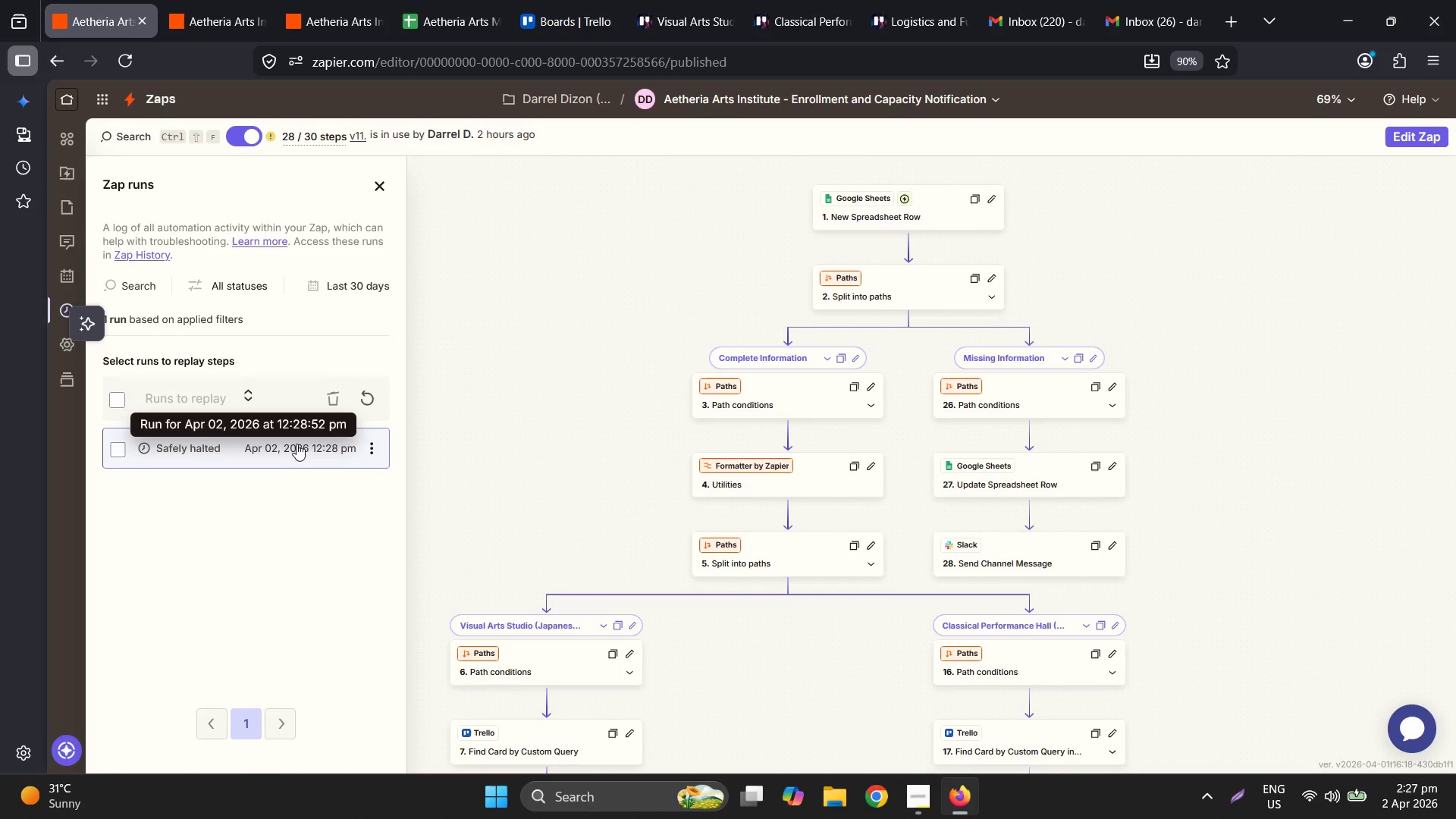 
left_click([367, 400])
 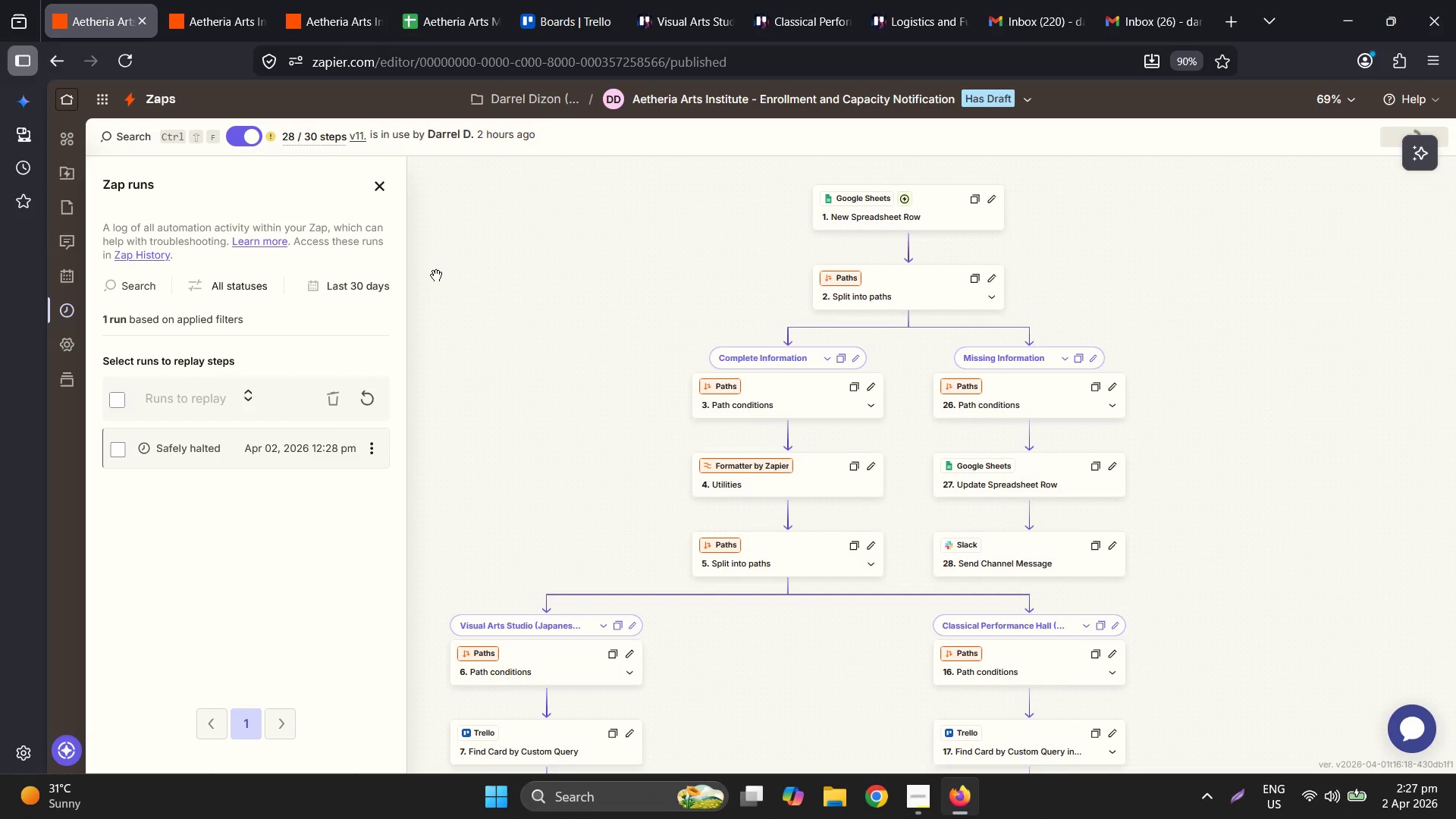 
wait(6.22)
 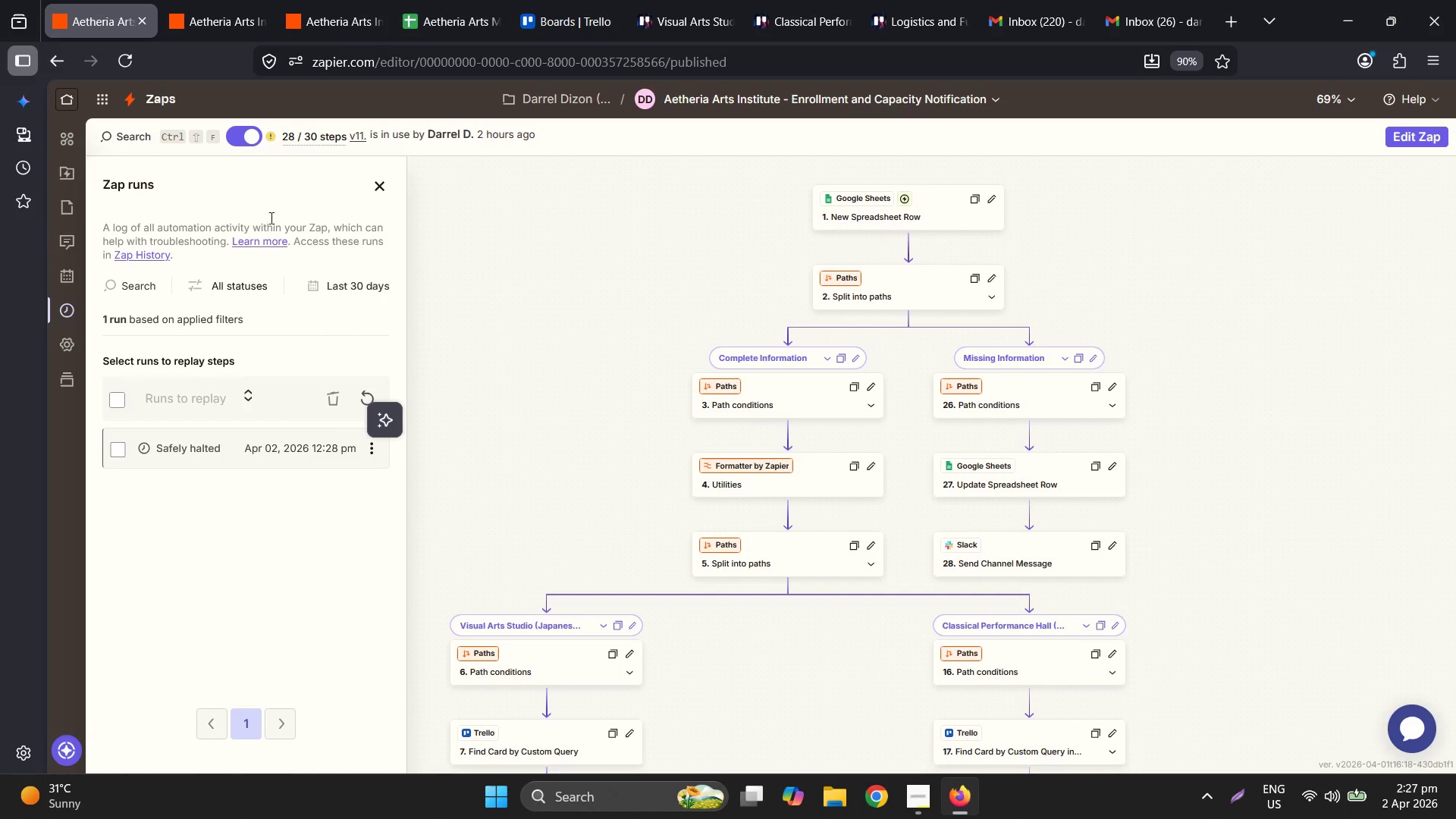 
double_click([371, 0])
 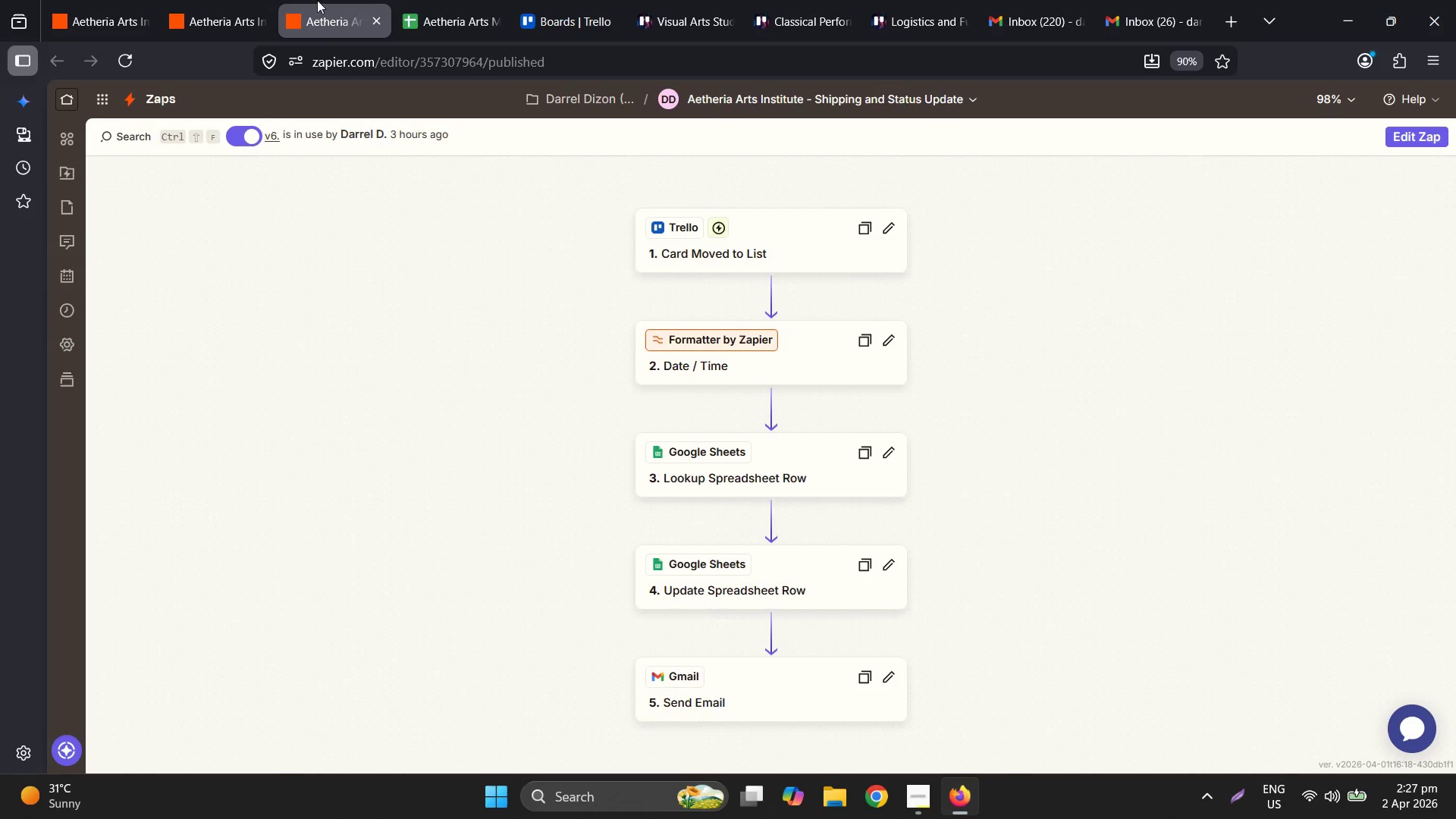 
triple_click([111, 0])
 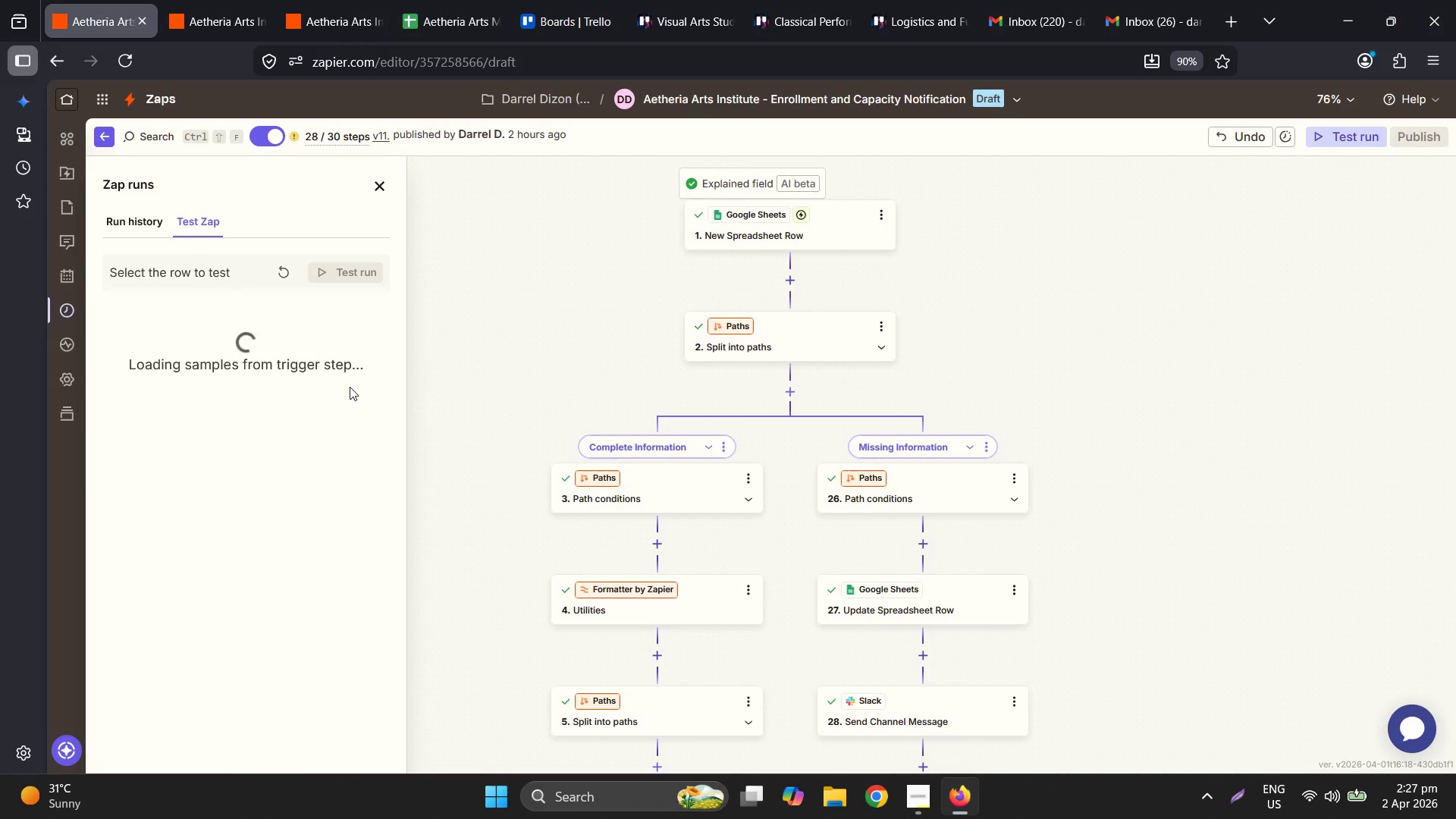 
left_click([282, 262])
 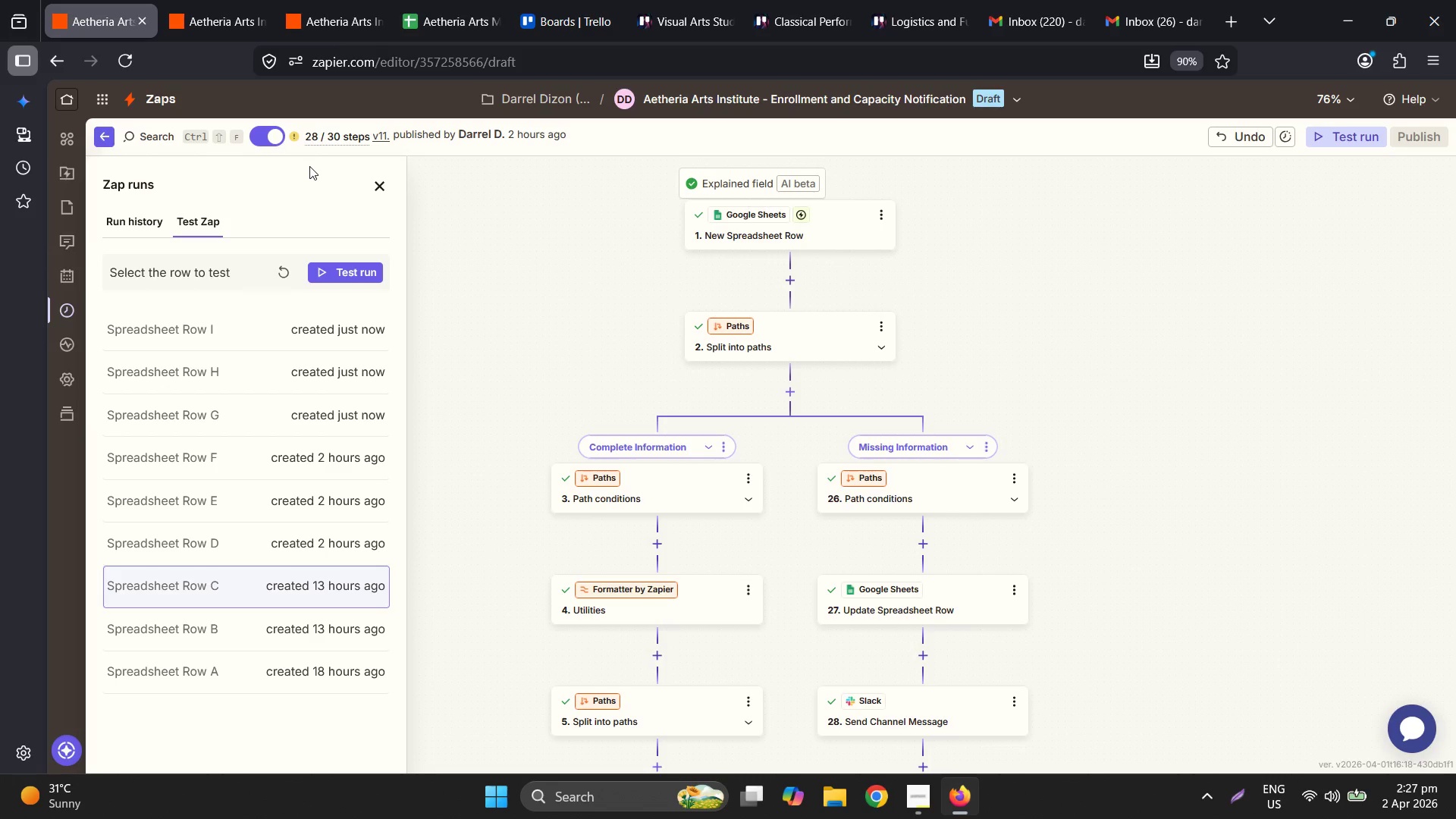 
wait(21.34)
 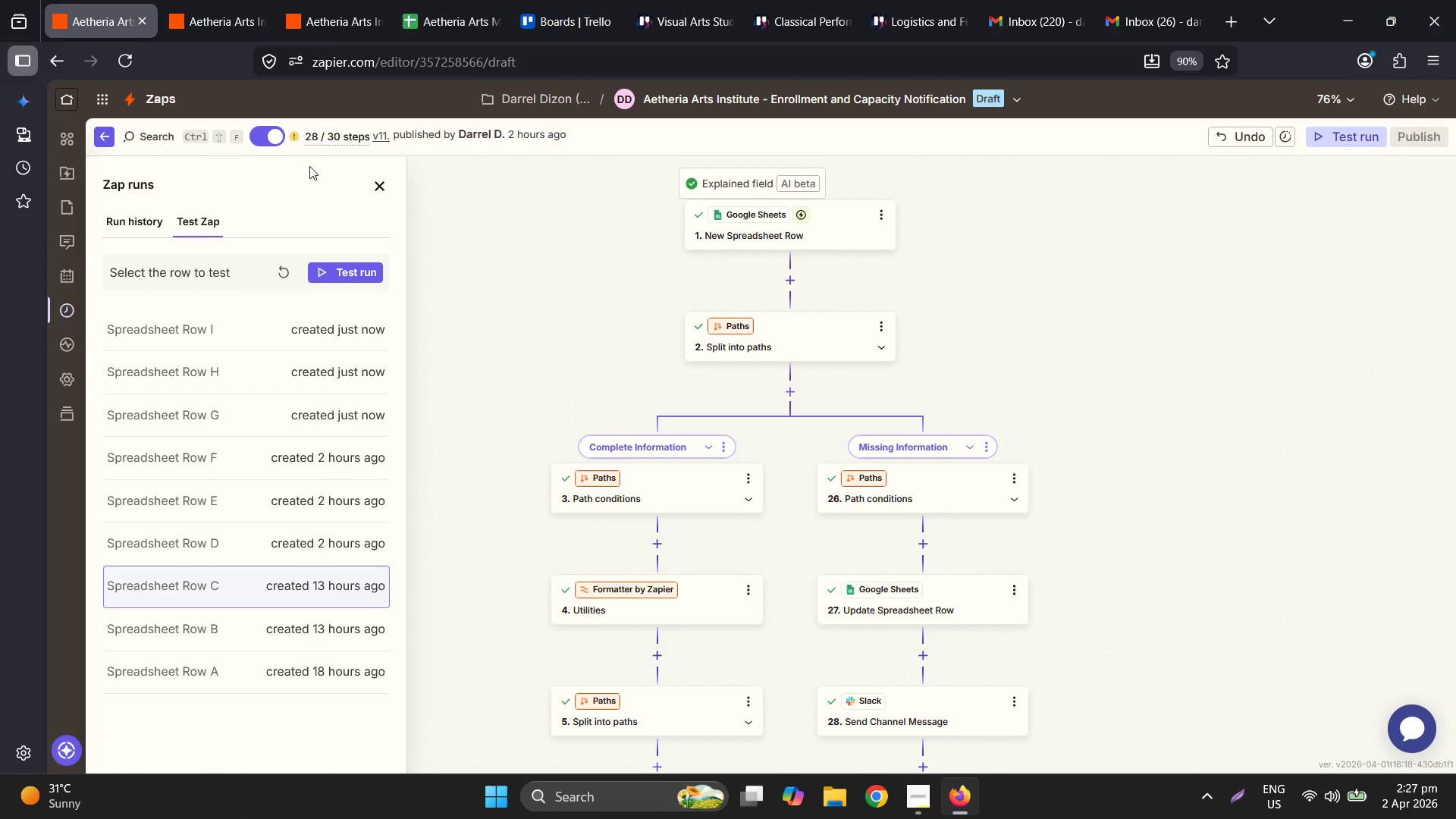 
left_click([1285, 681])
 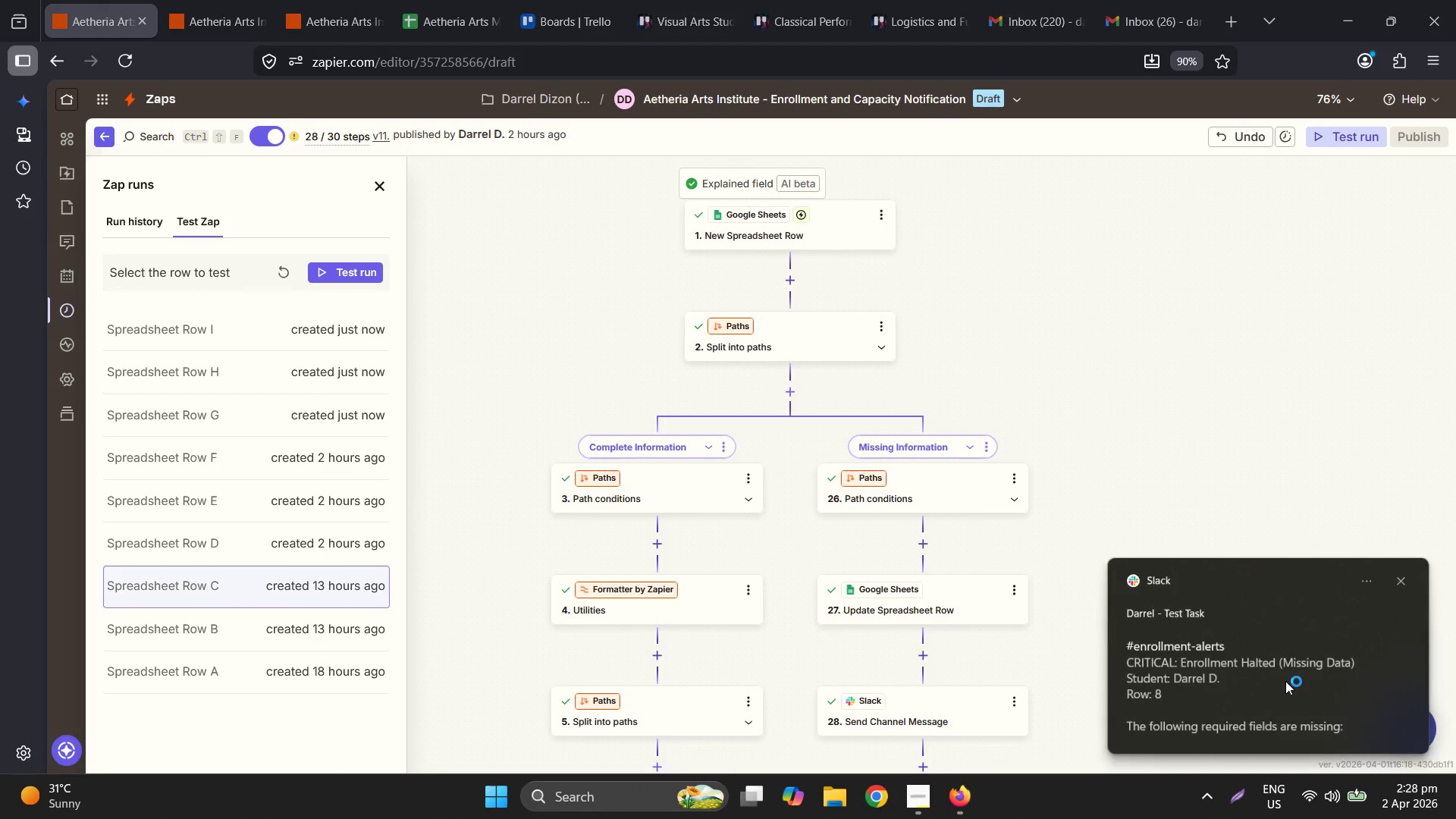 
wait(9.83)
 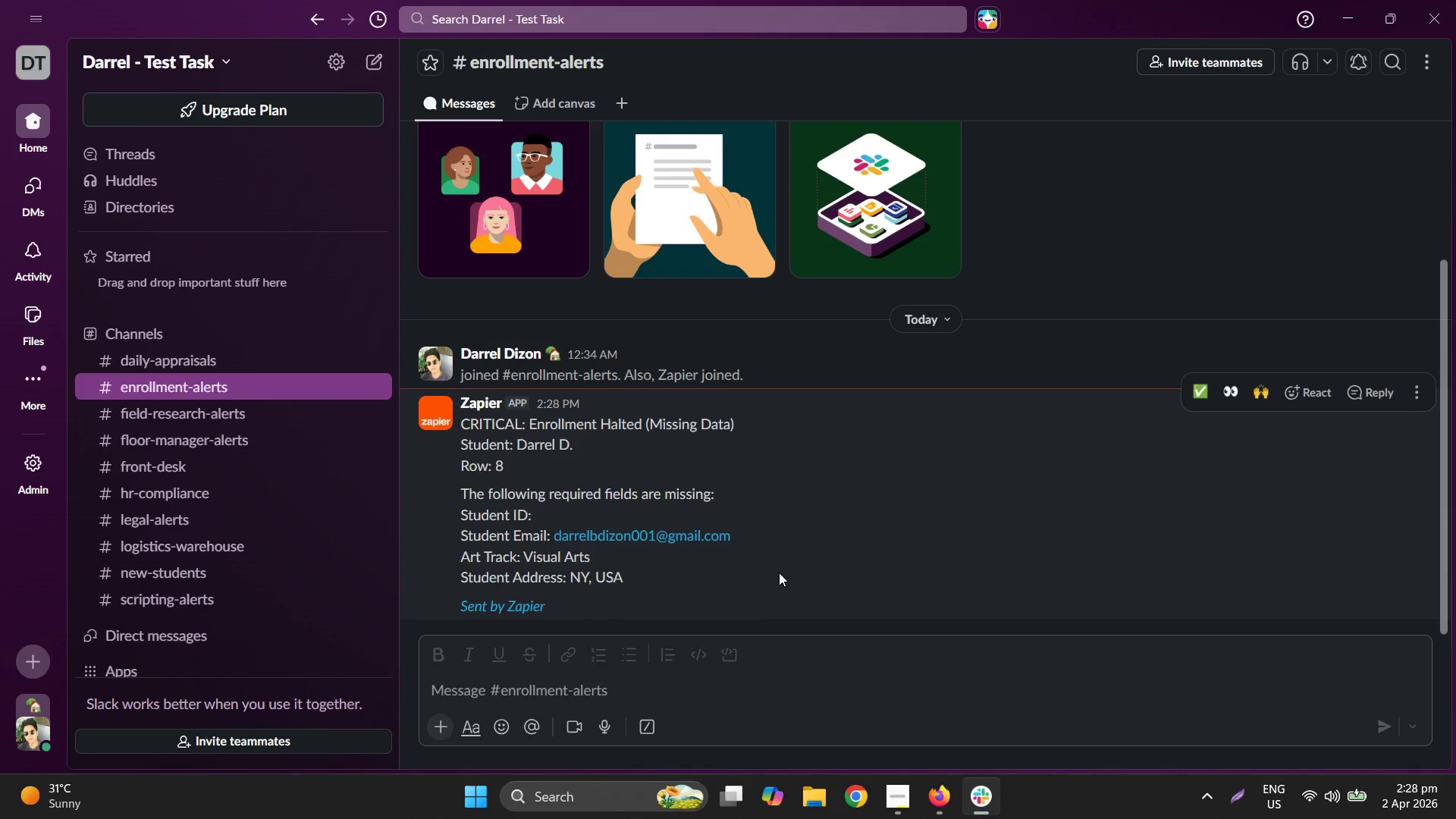 
left_click([1341, 17])
 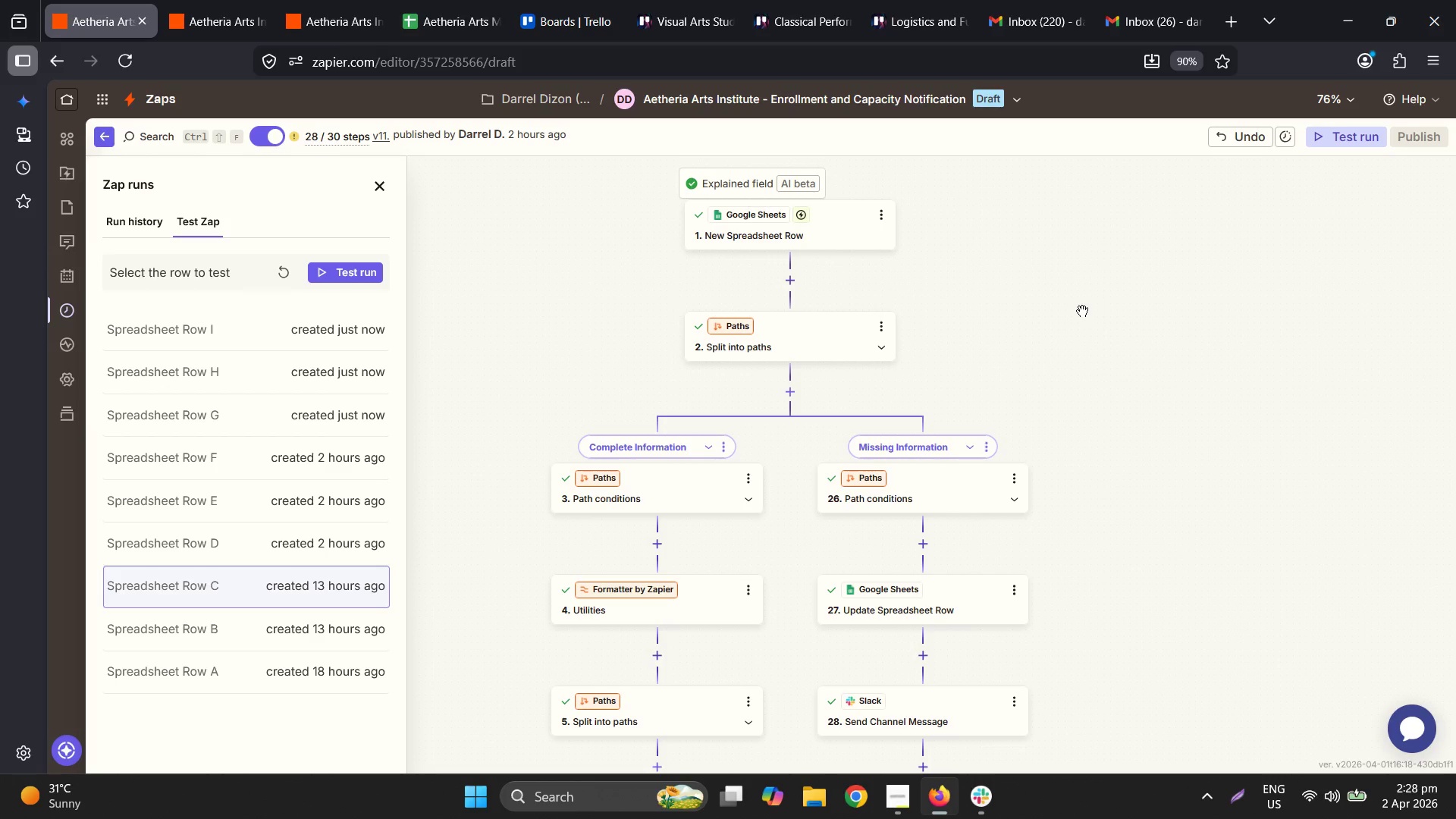 
wait(24.19)
 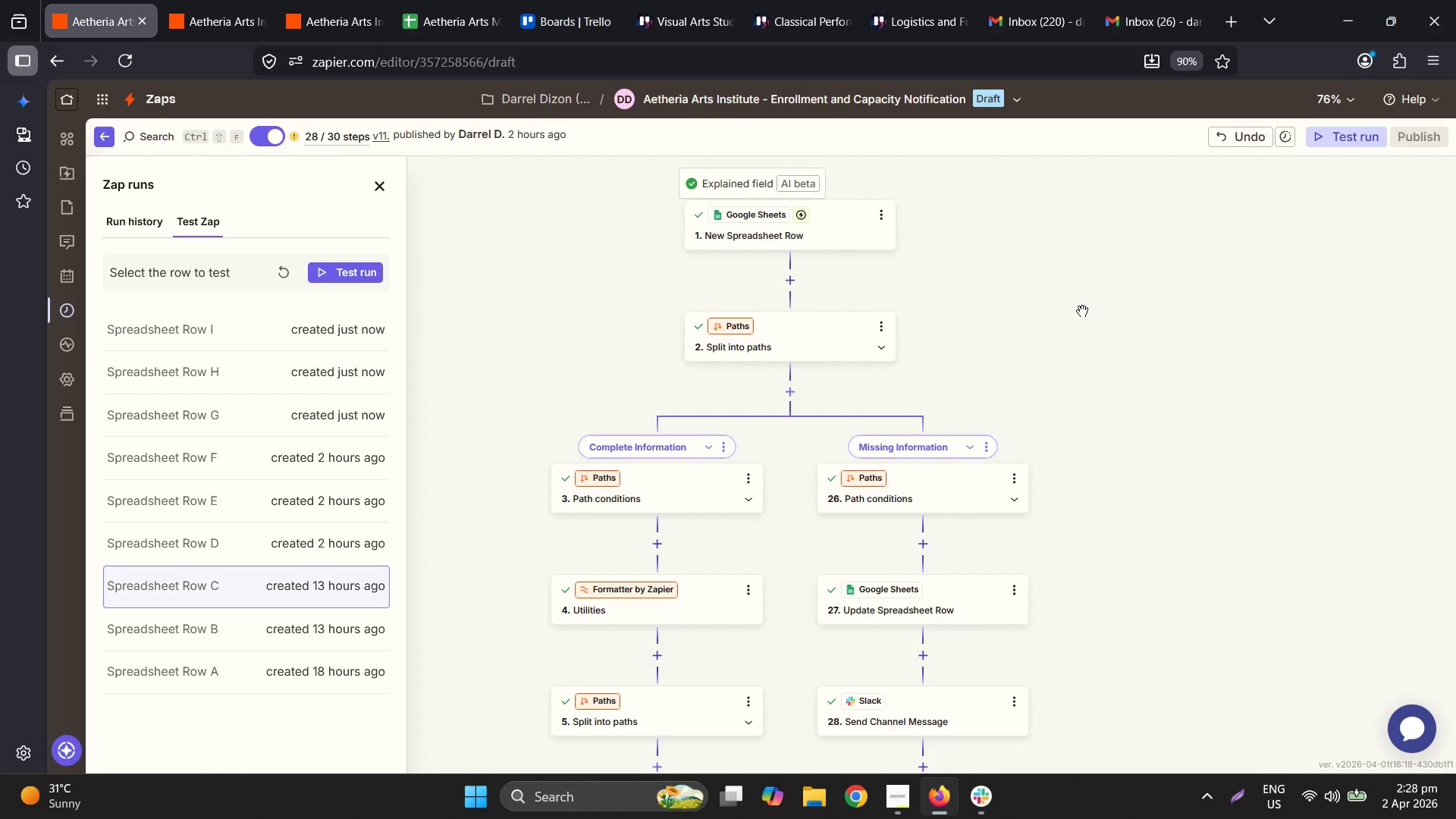 
left_click([482, 0])
 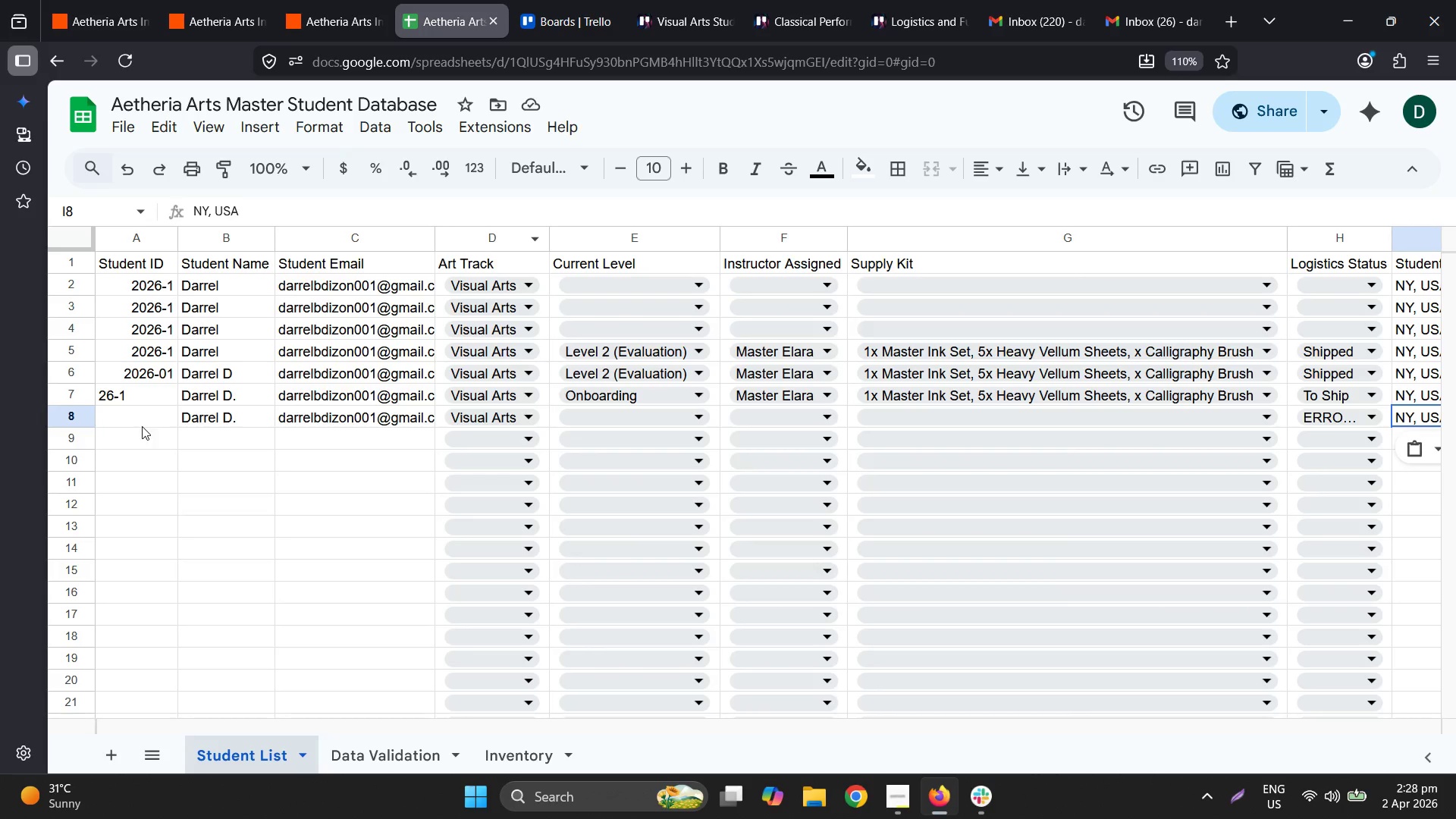 
left_click([147, 441])
 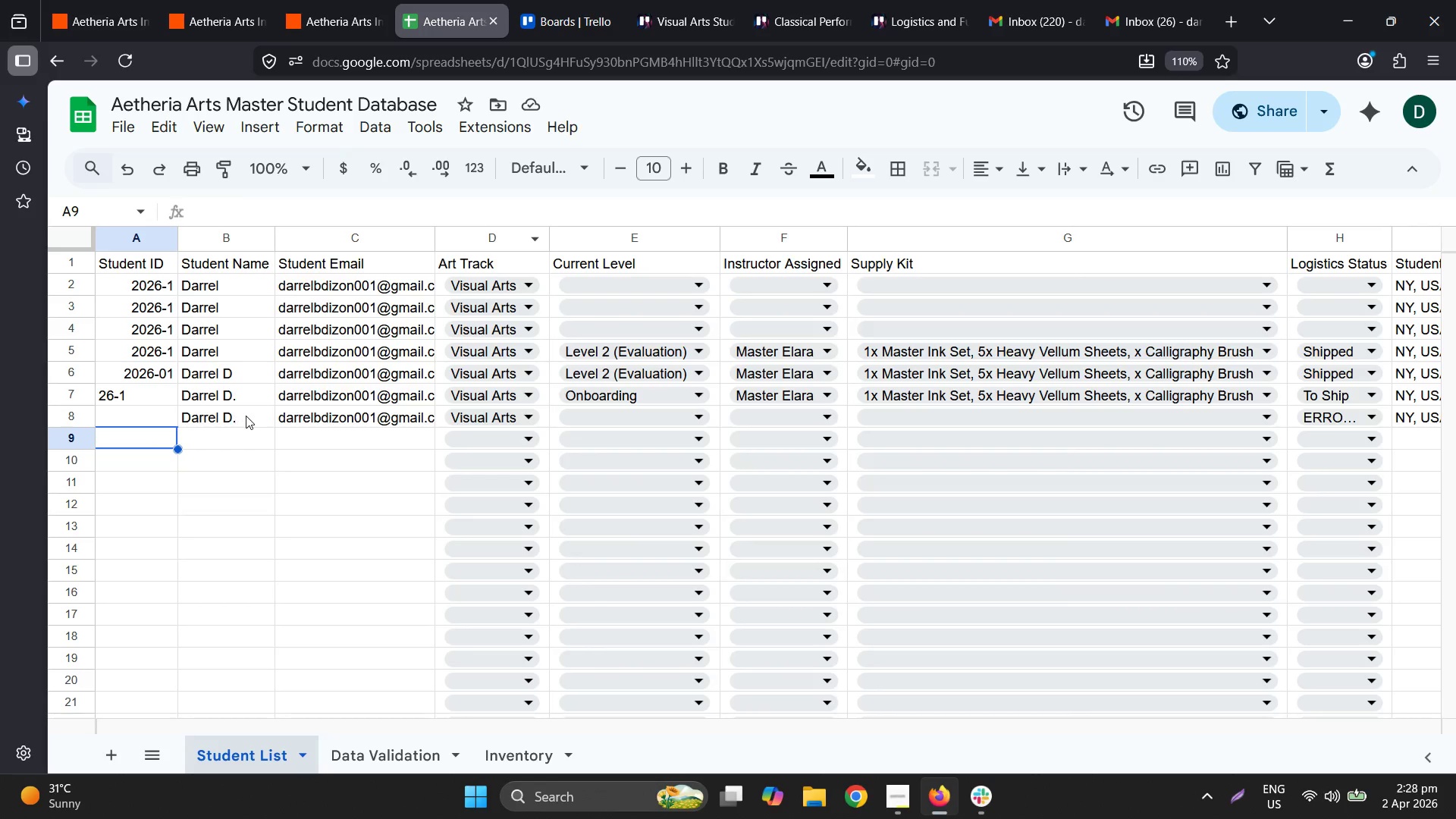 
key(Numpad2)
 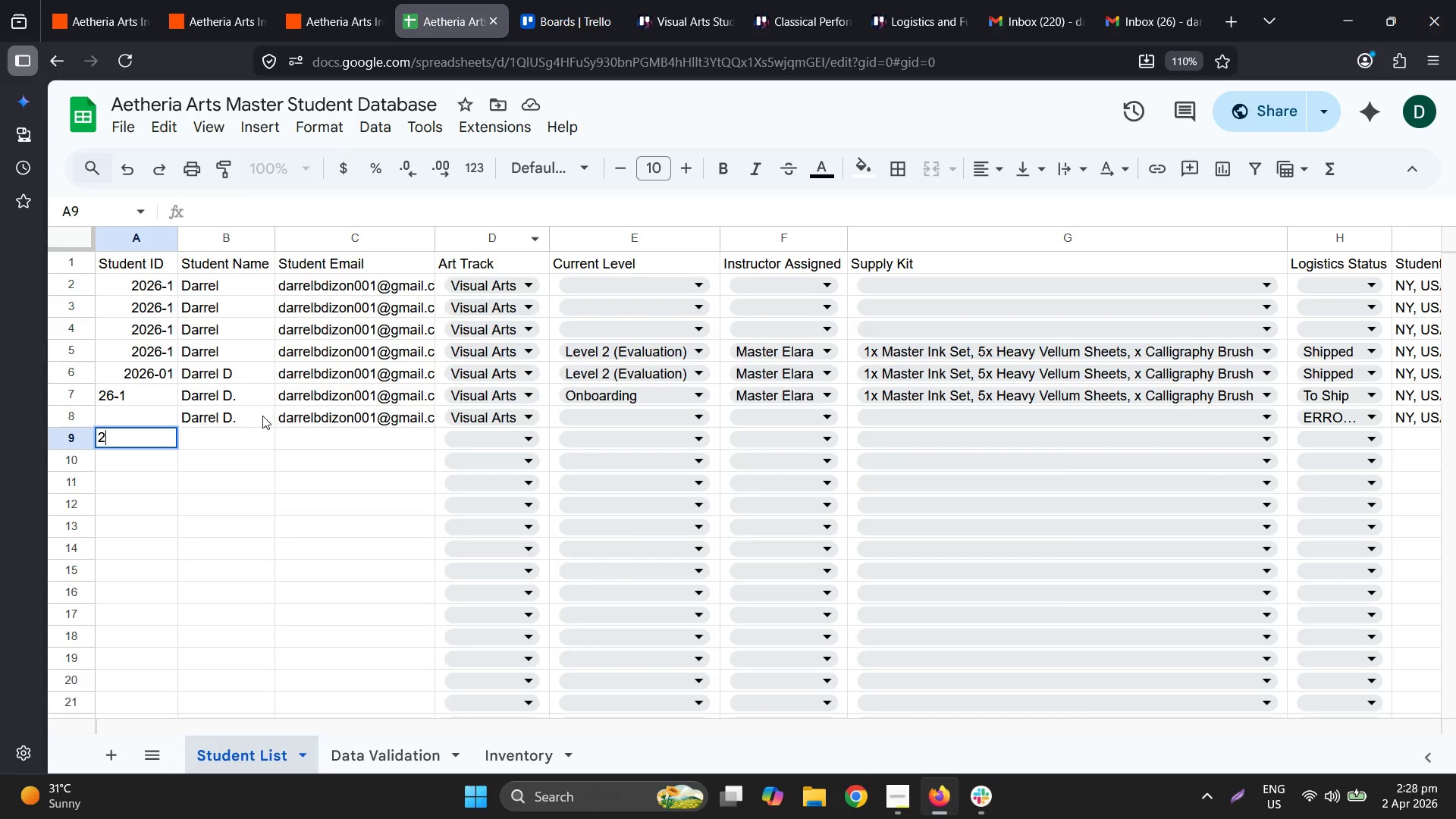 
key(Numpad6)
 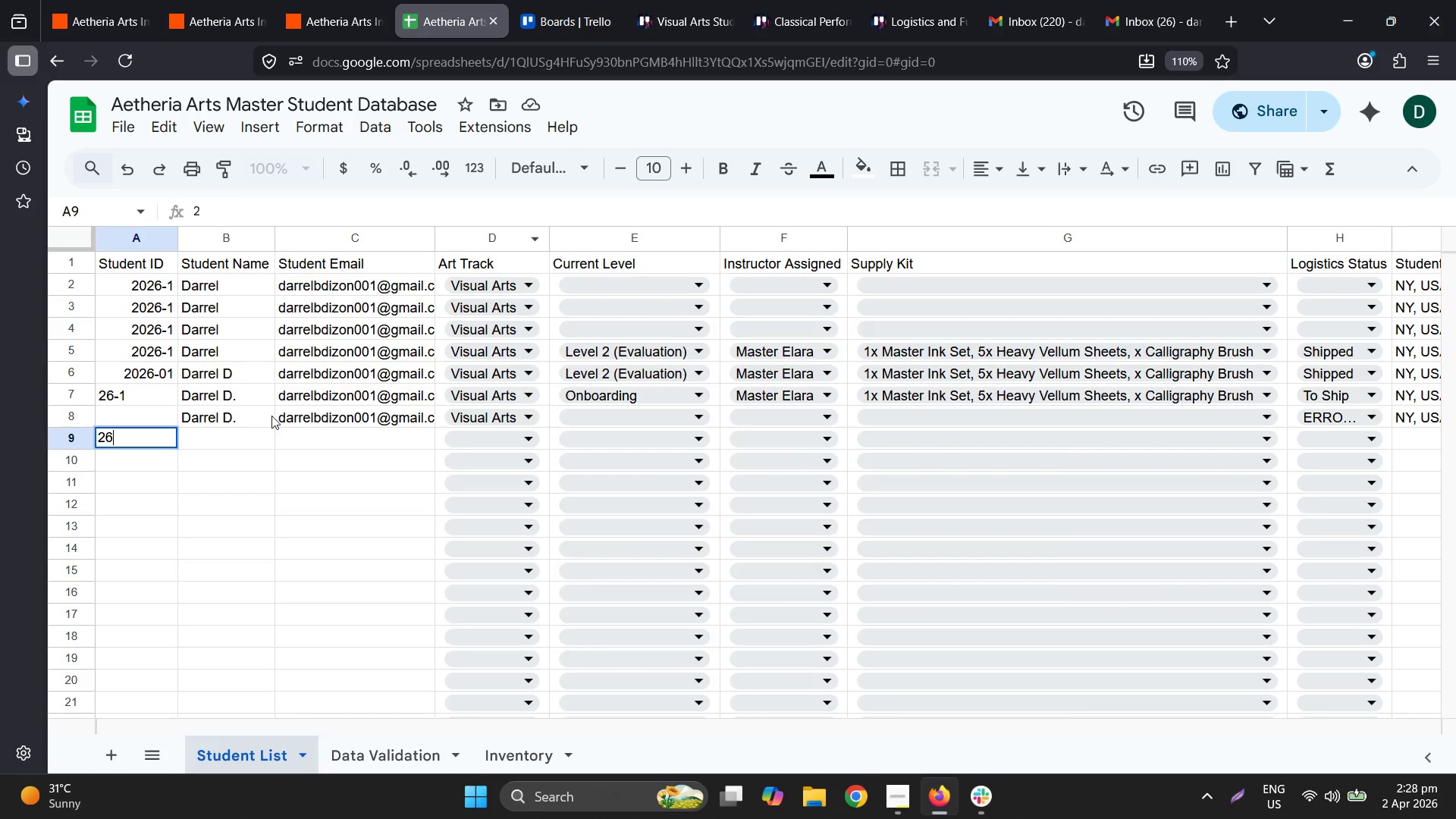 
key(NumpadSubtract)
 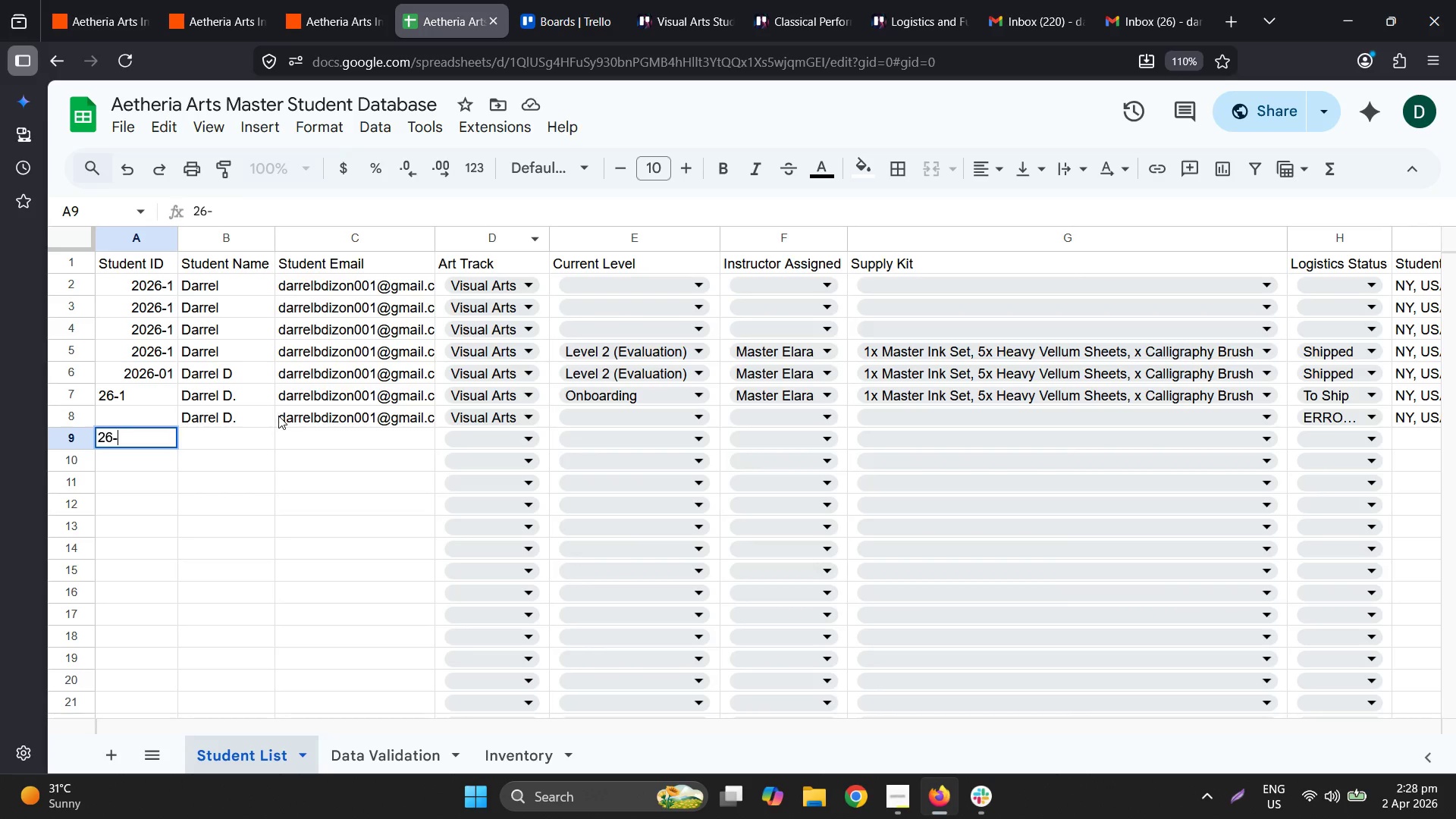 
key(Numpad2)
 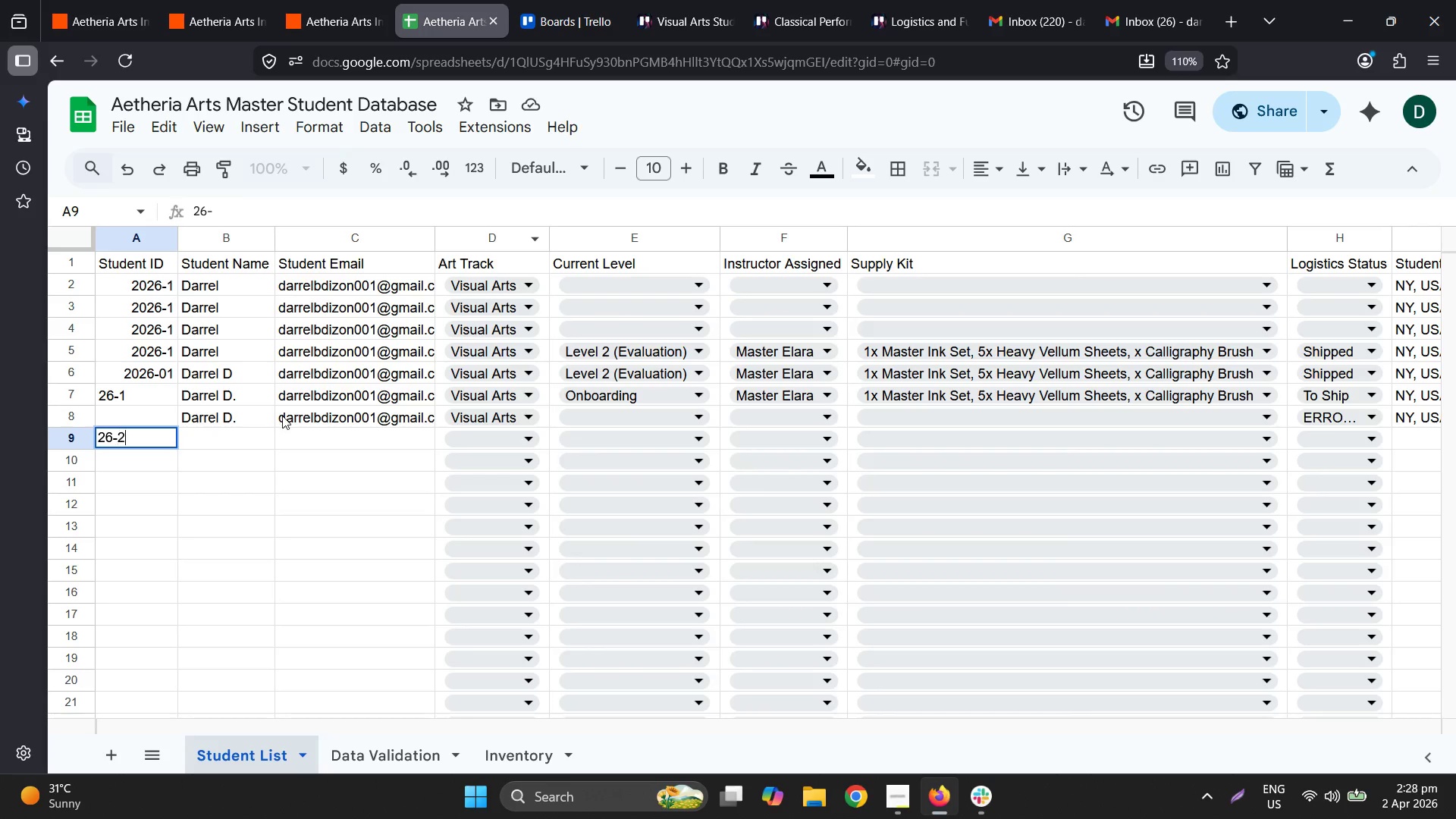 
key(Tab)
 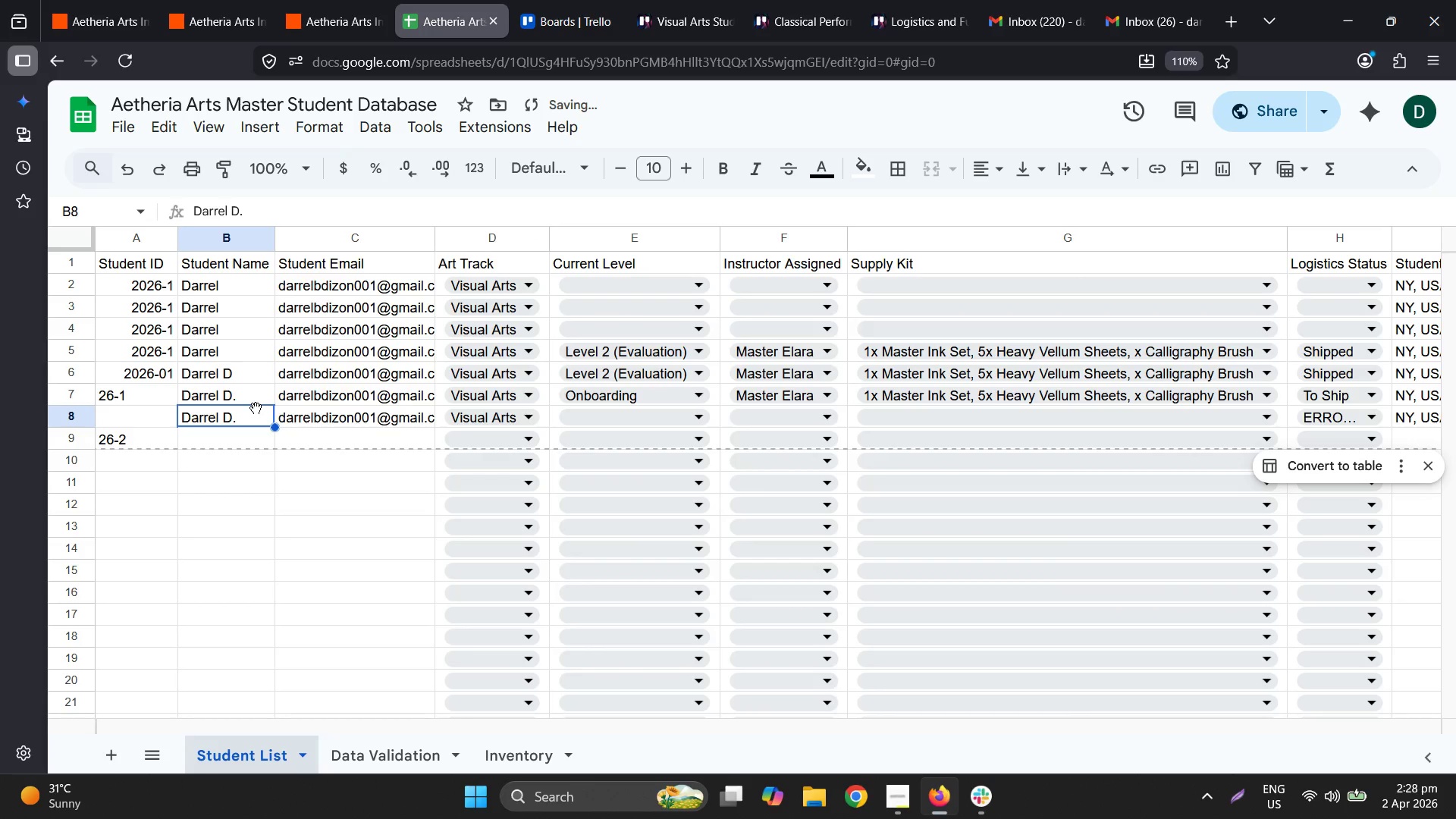 
key(Control+ControlLeft)
 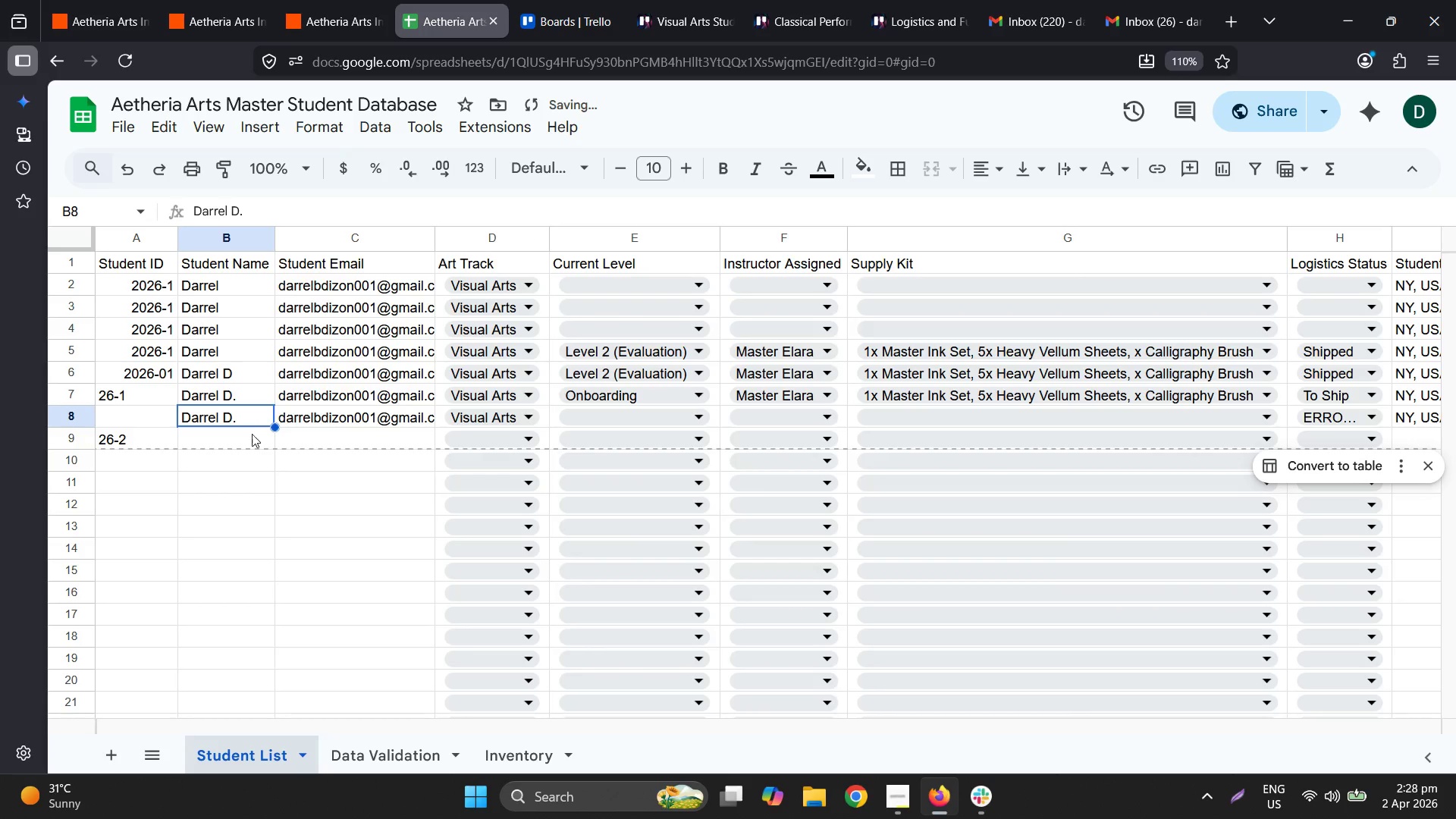 
key(Control+C)
 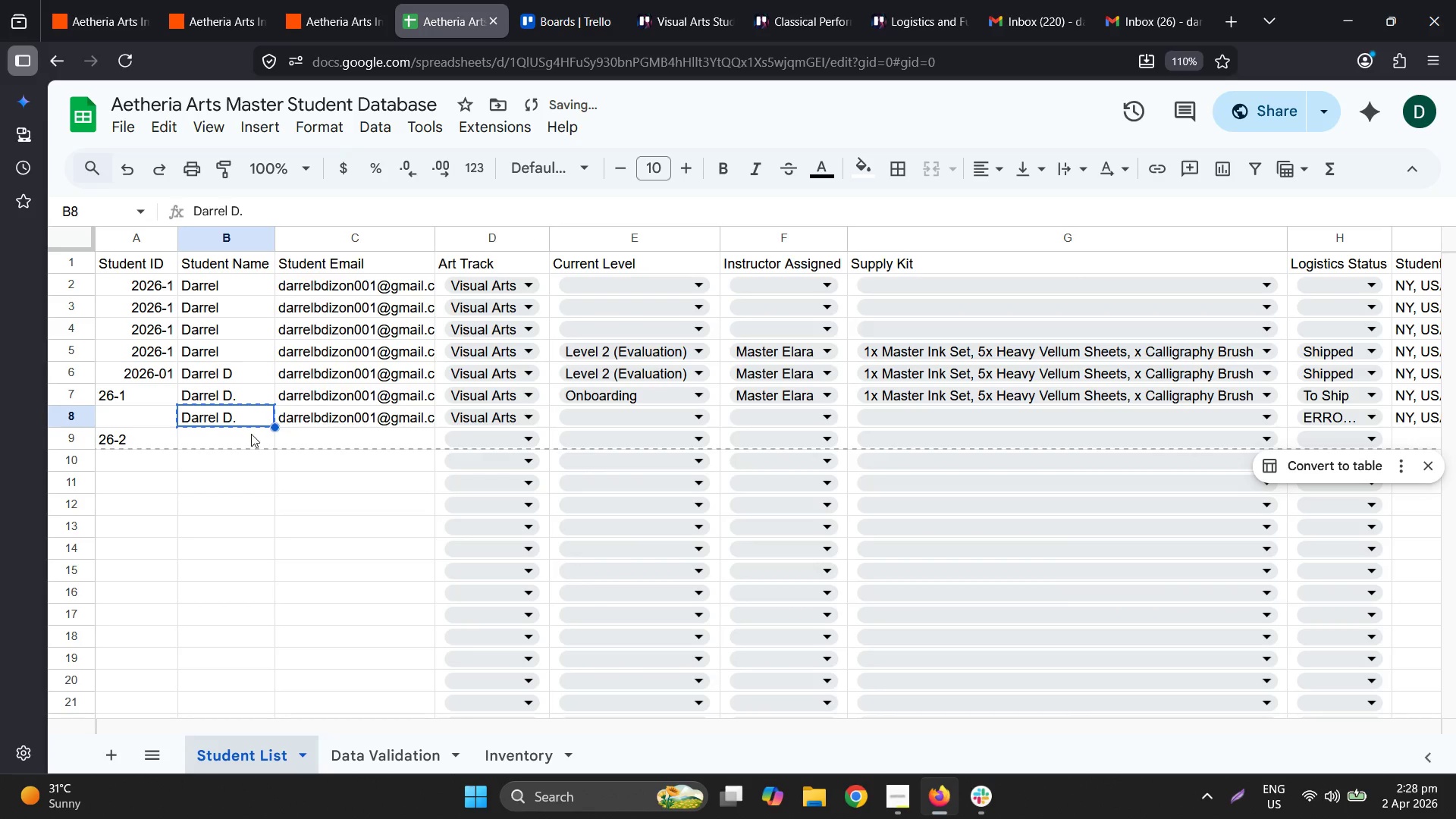 
left_click([250, 434])
 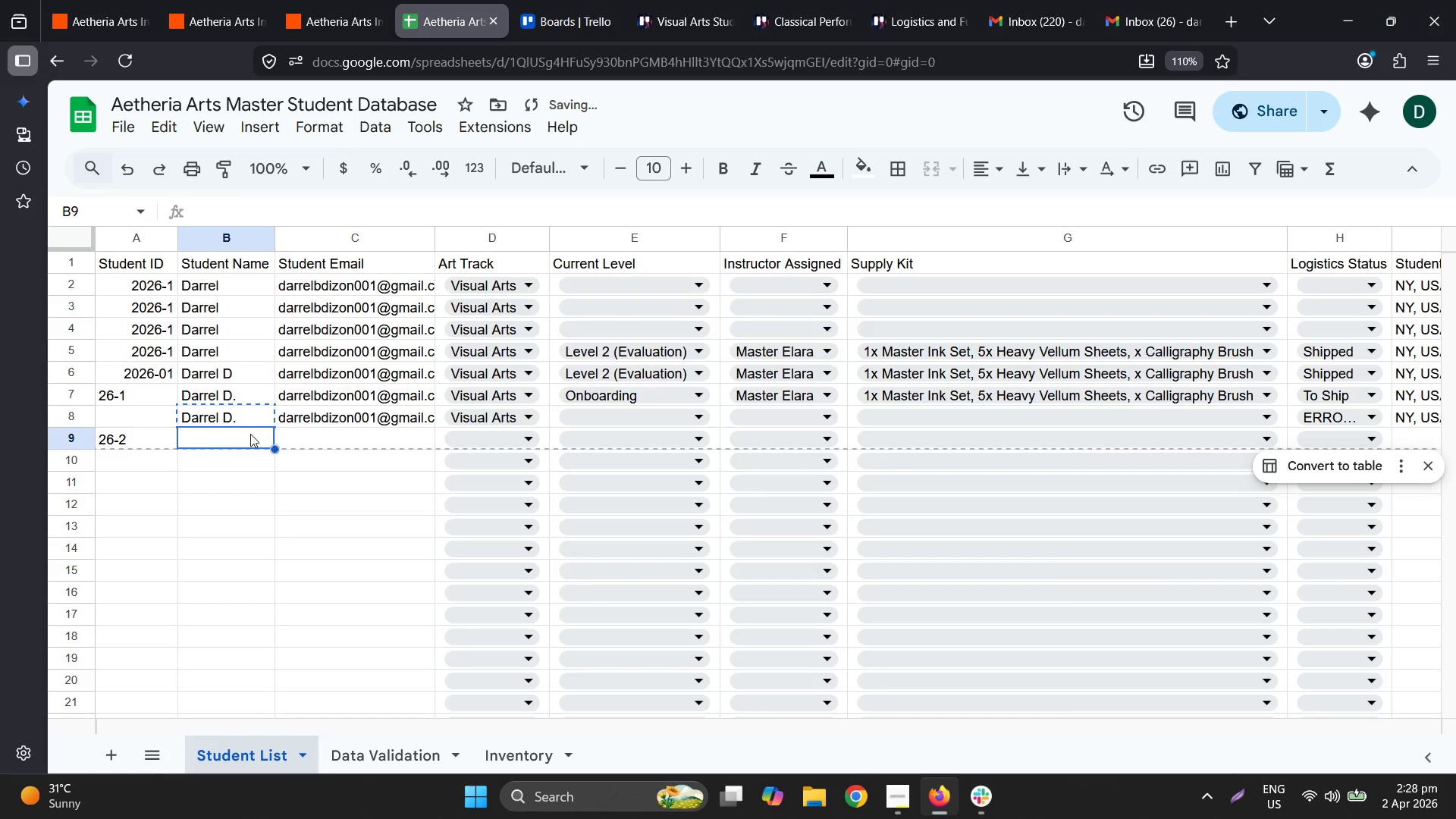 
key(Control+ControlLeft)
 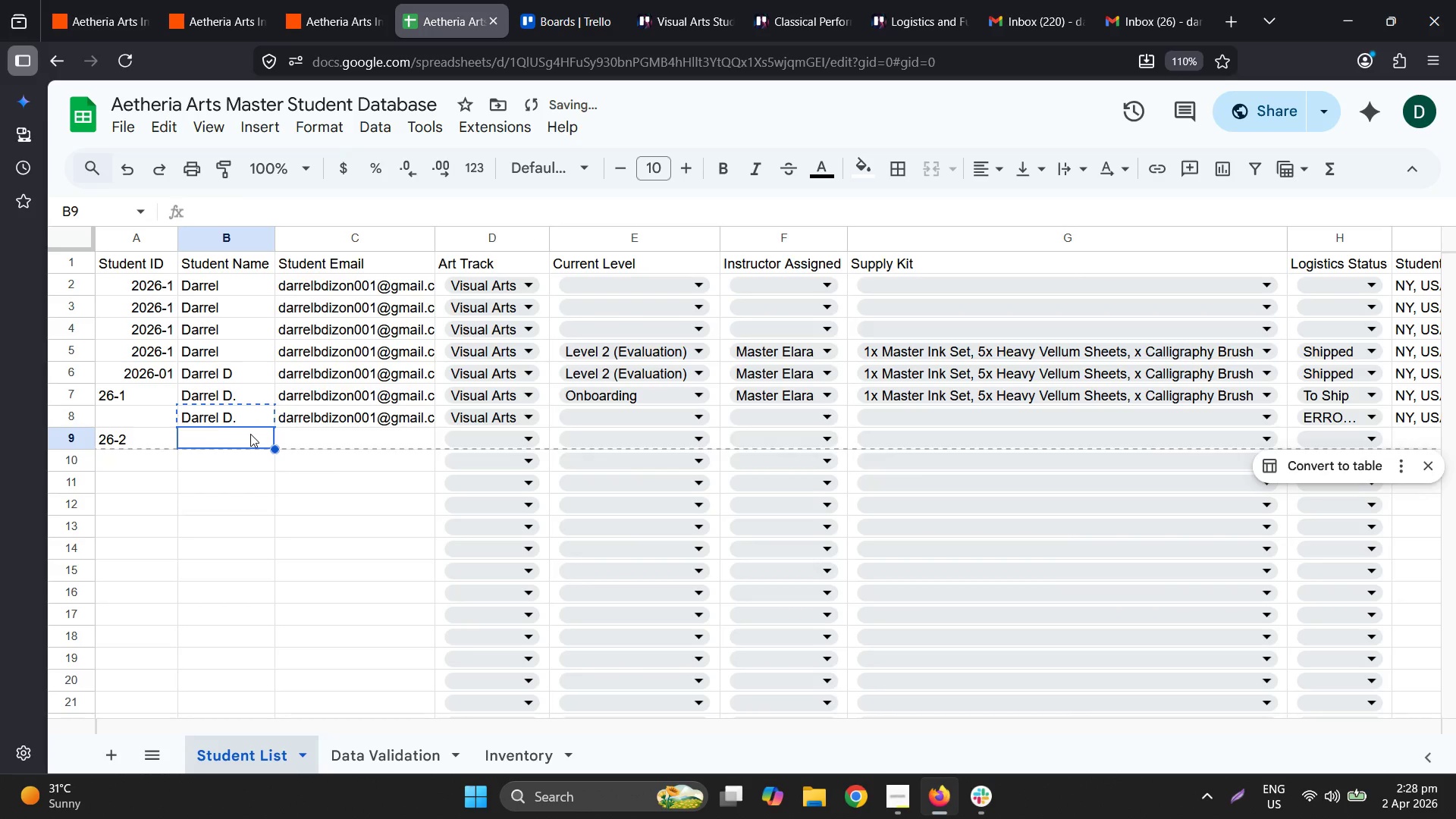 
key(Control+V)
 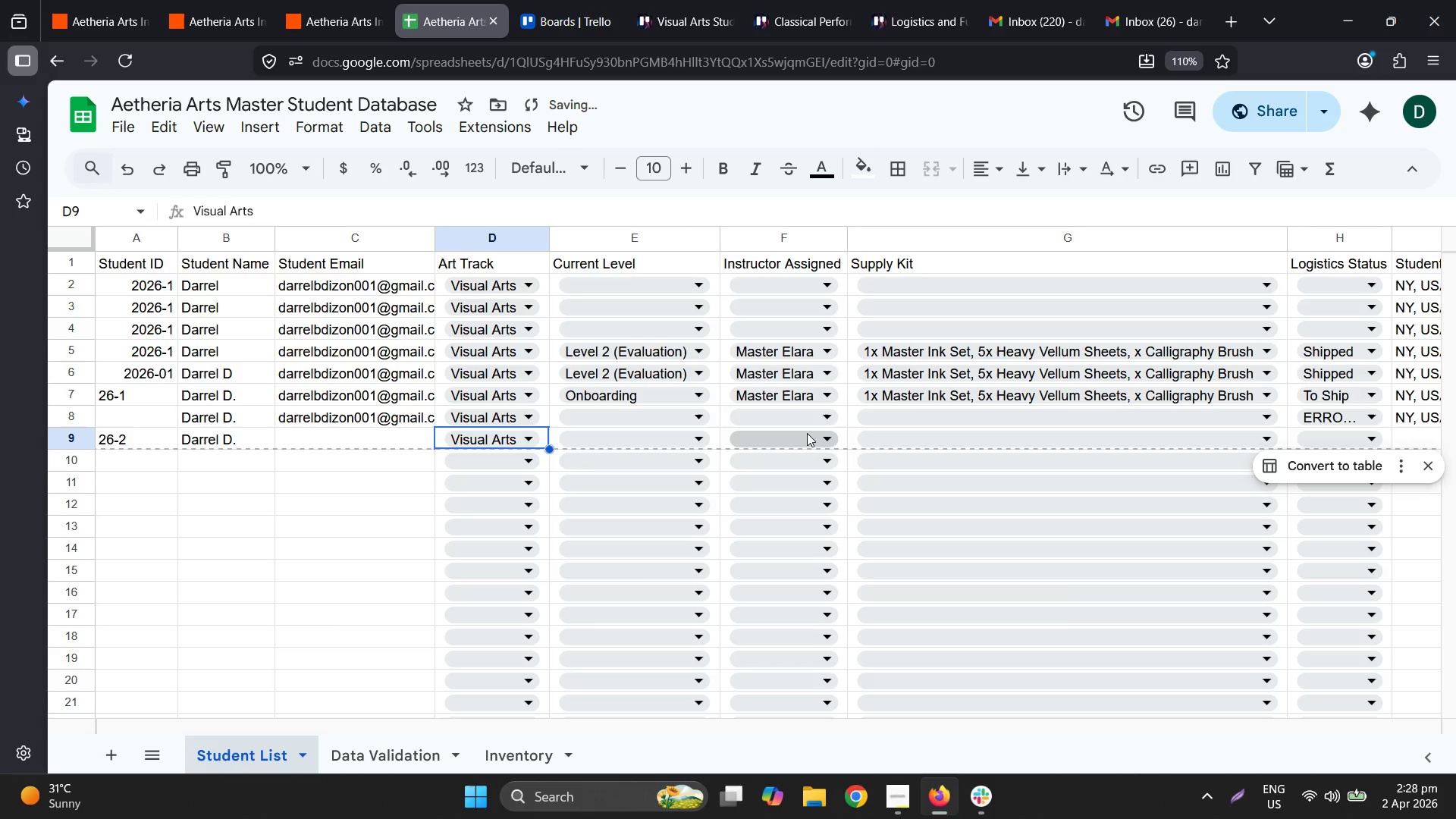 
left_click([1423, 421])
 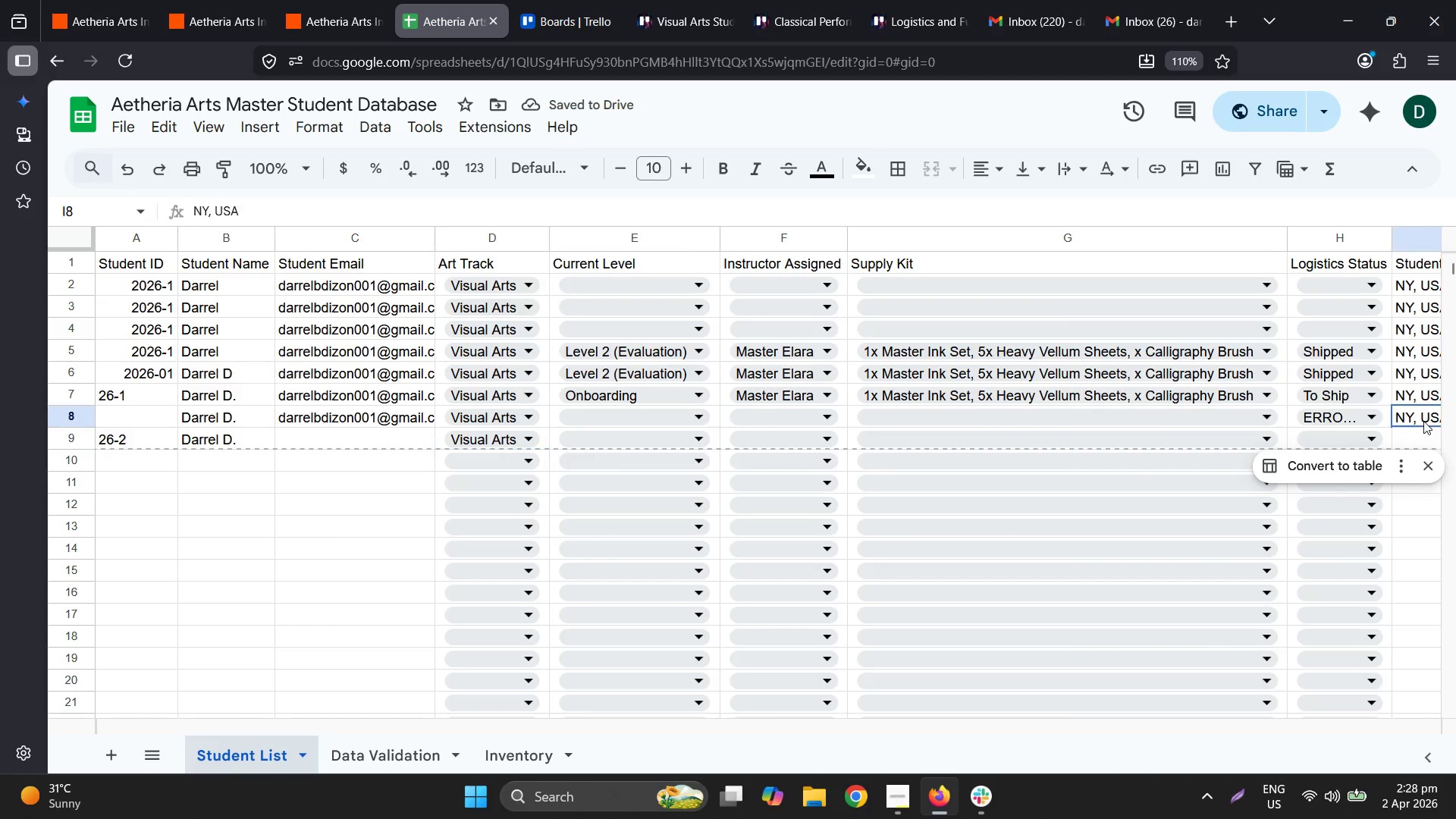 
key(Control+ControlLeft)
 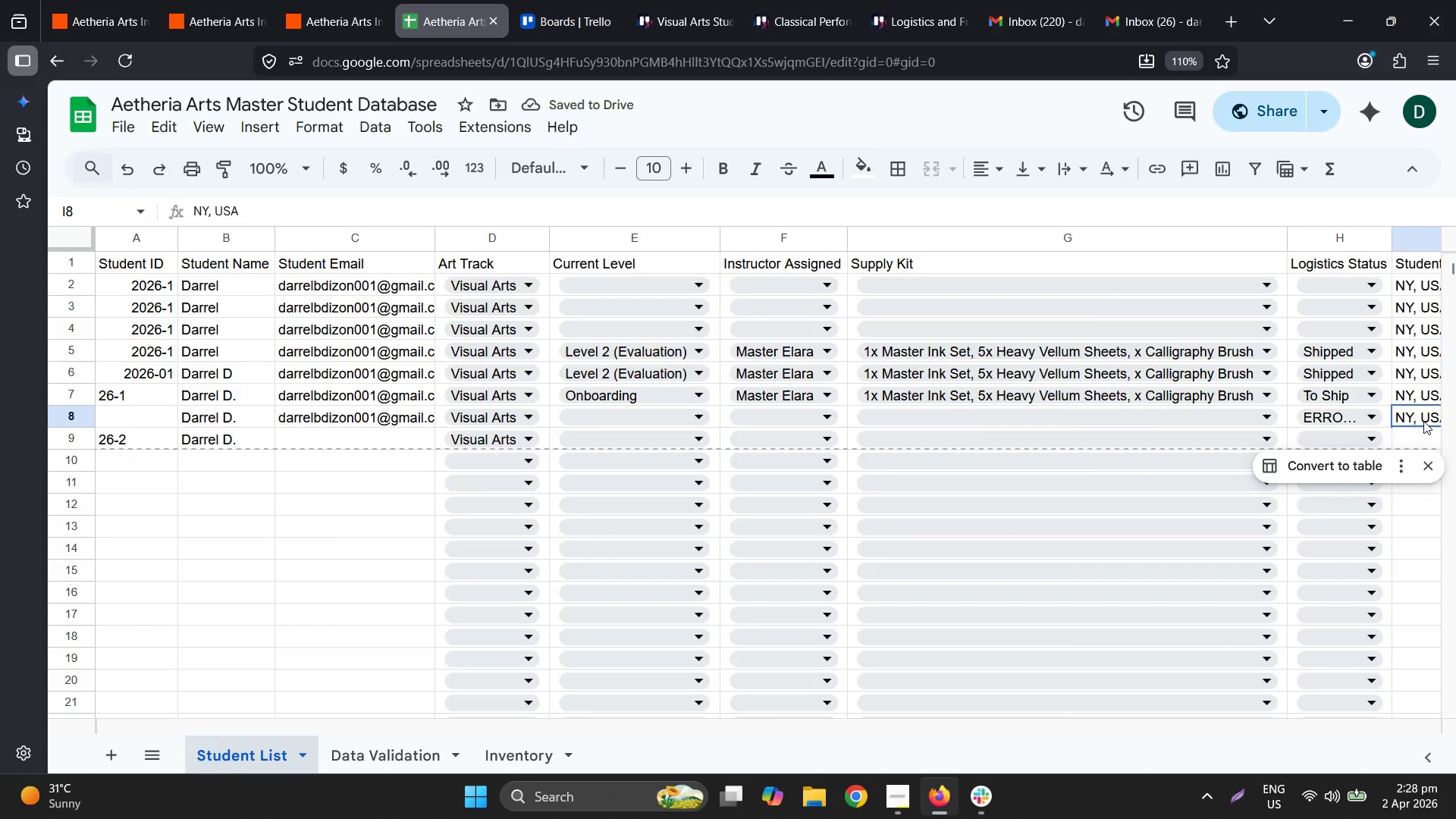 
key(Control+C)
 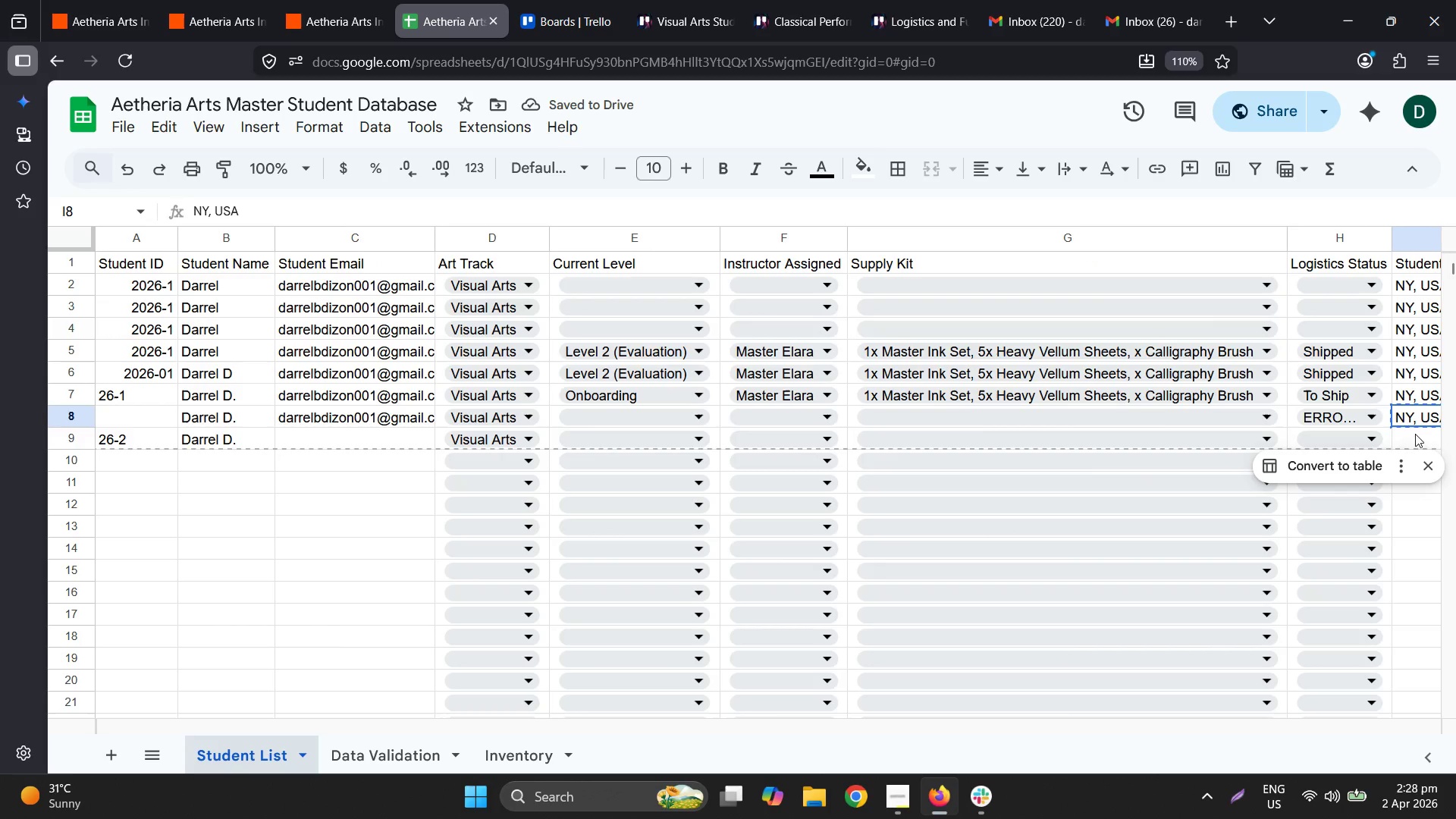 
double_click([1410, 441])
 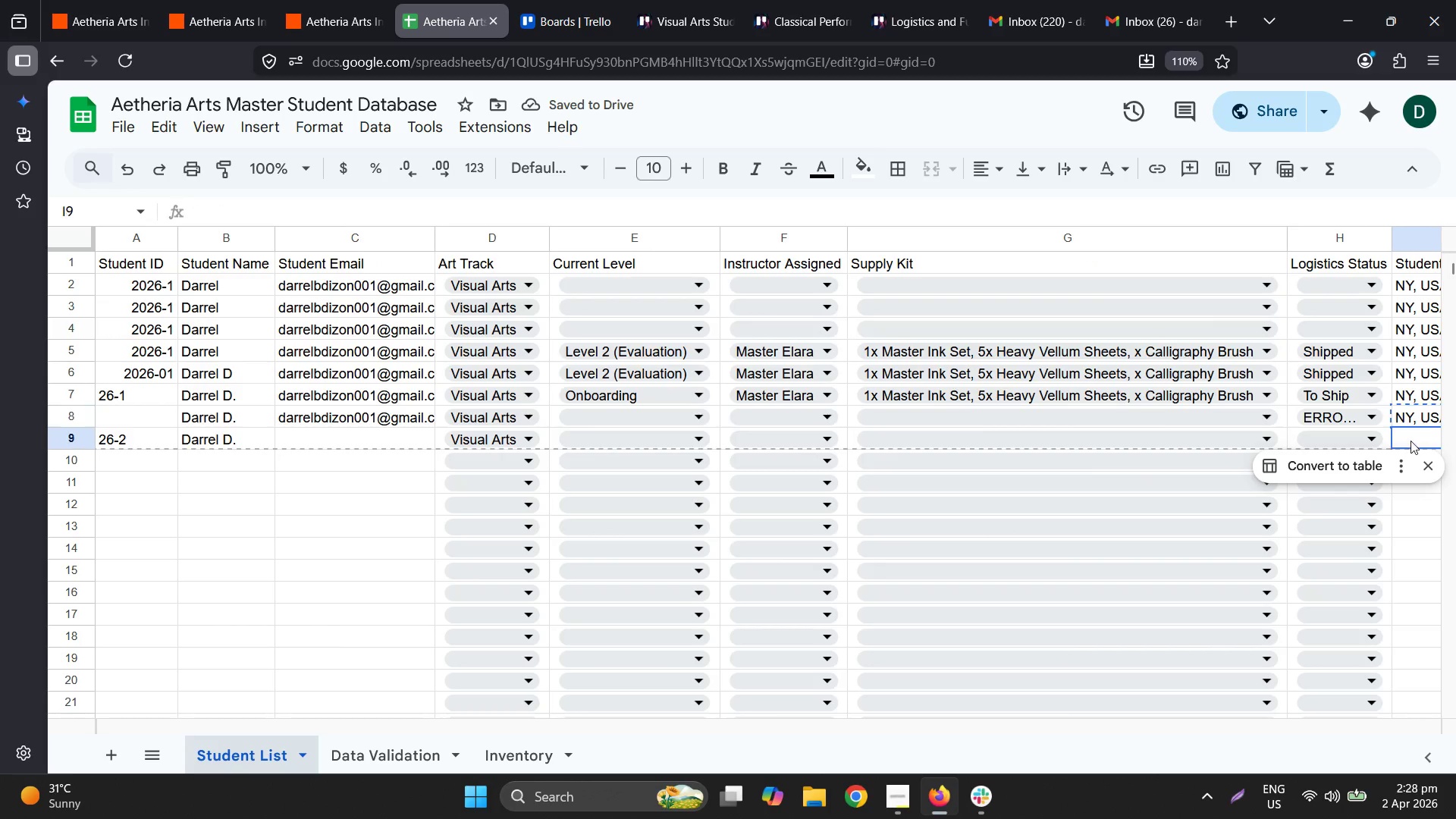 
key(Control+ControlLeft)
 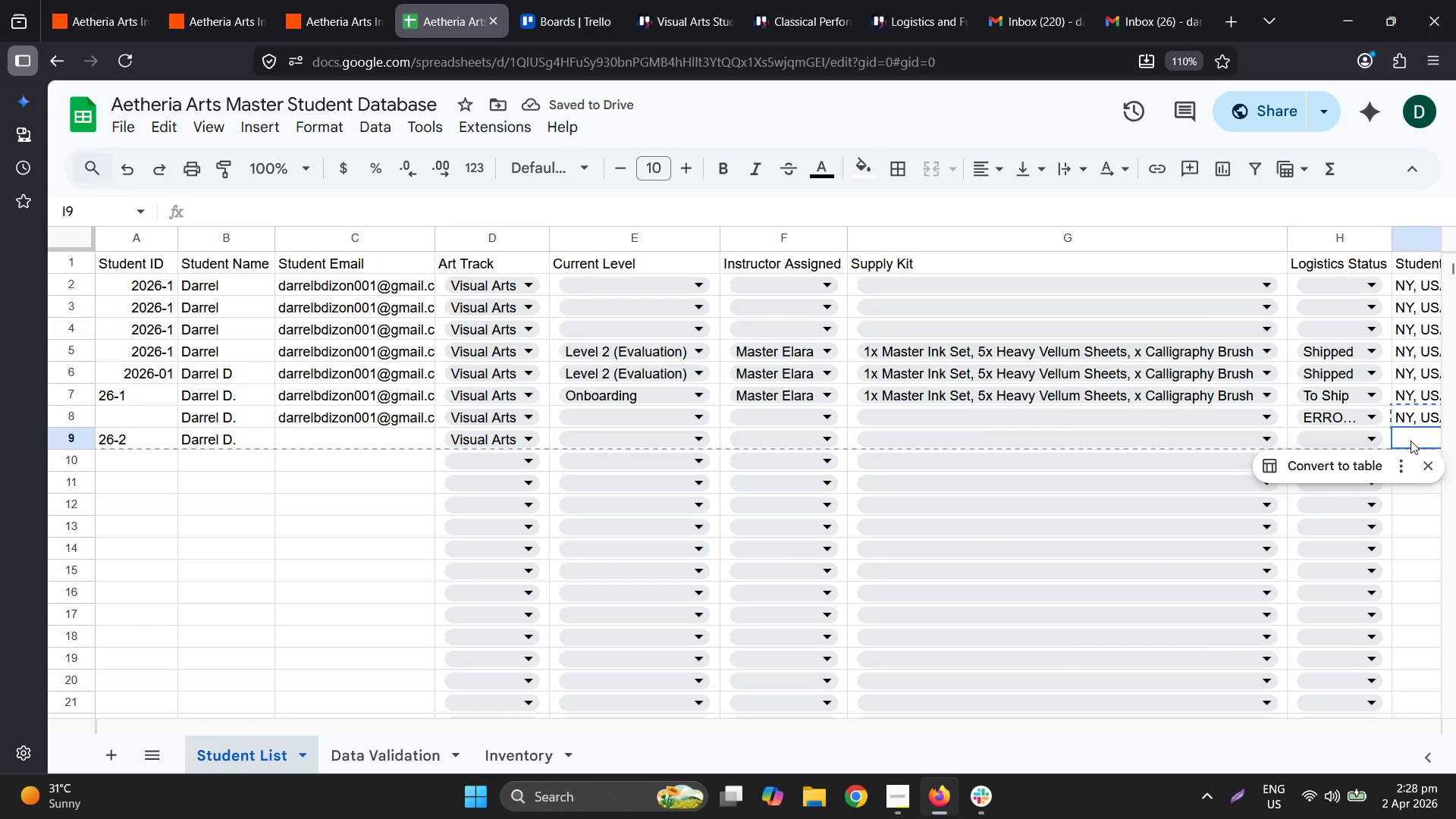 
key(Control+V)
 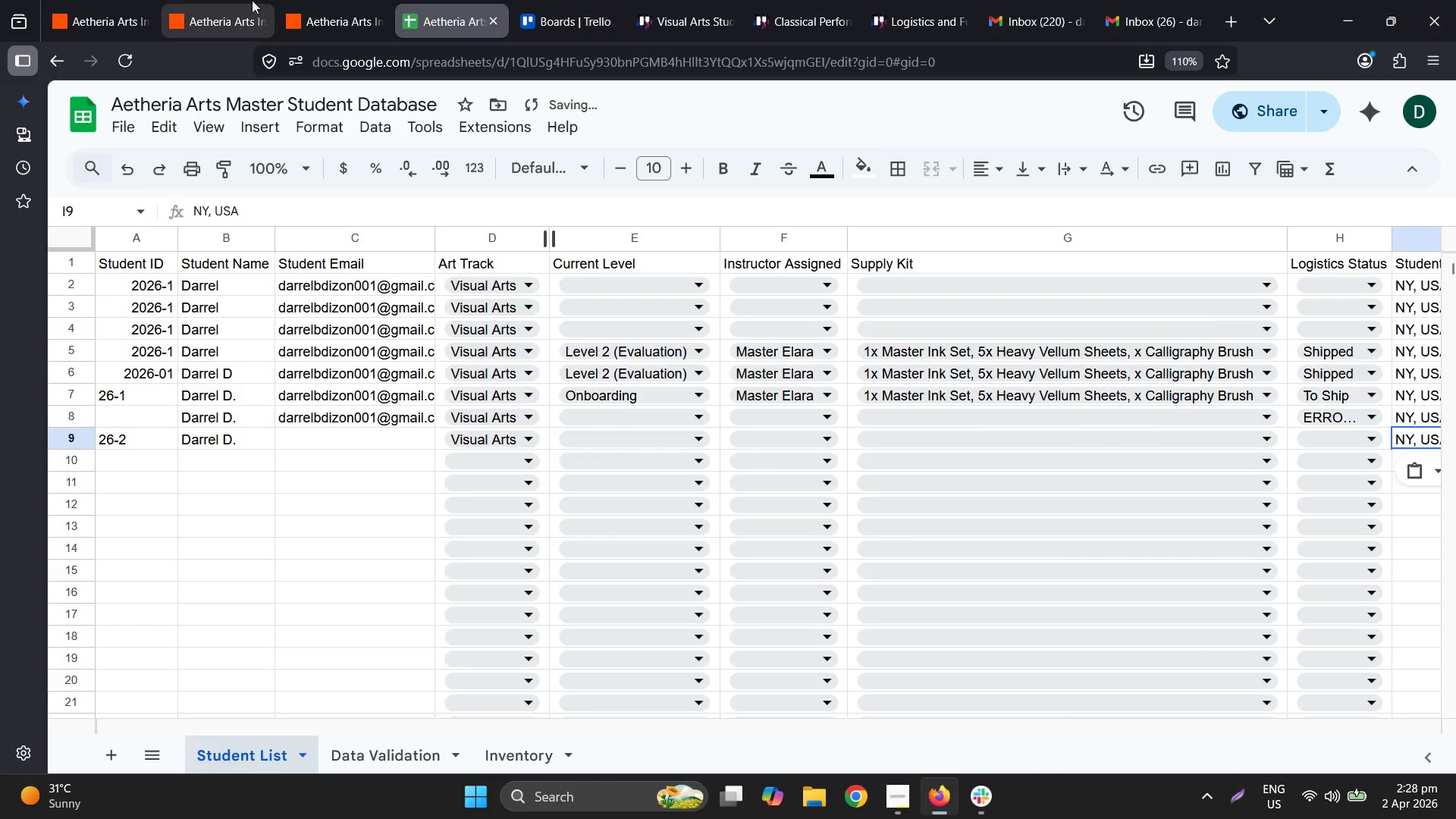 
left_click([81, 0])
 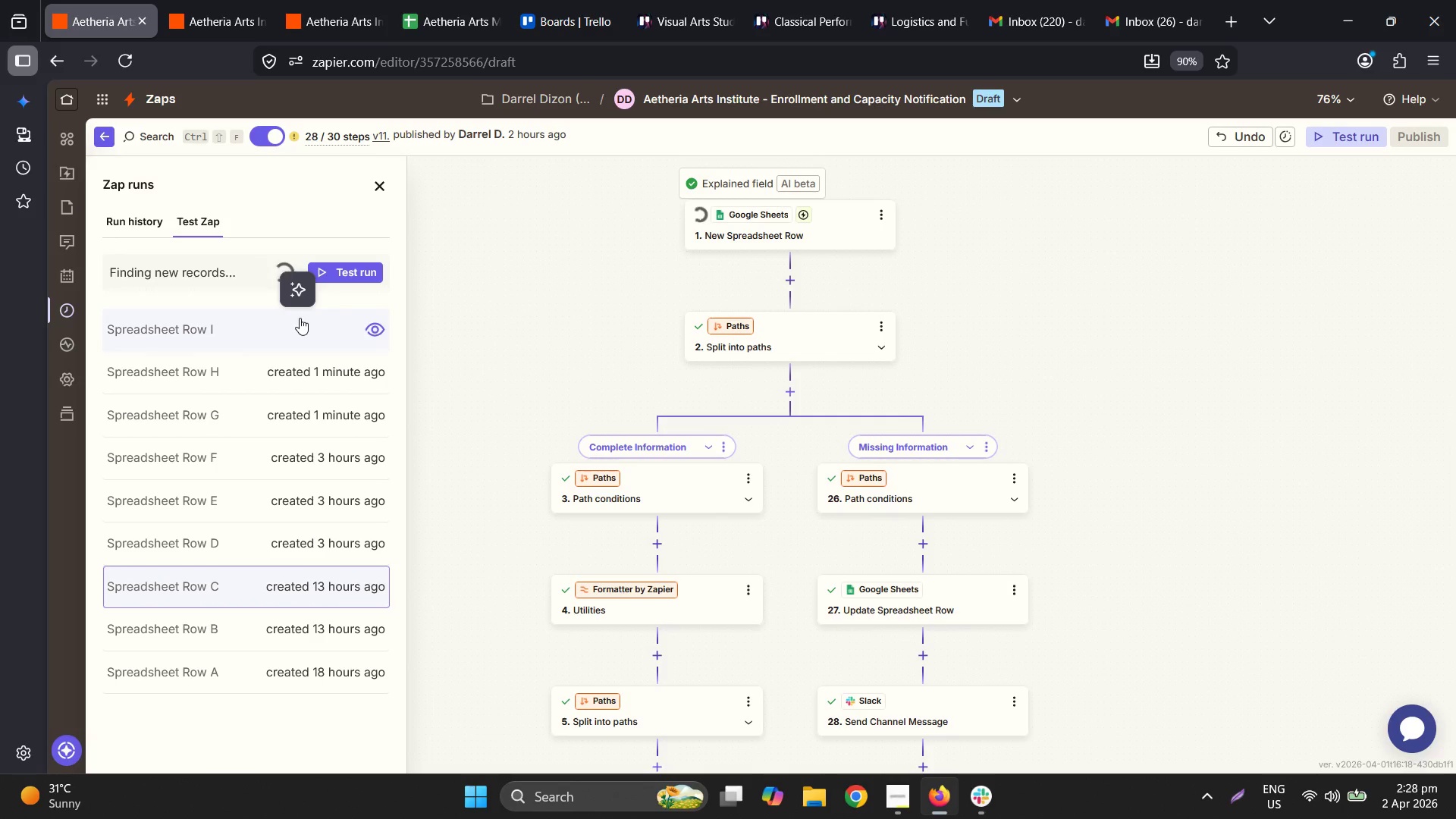 
wait(5.38)
 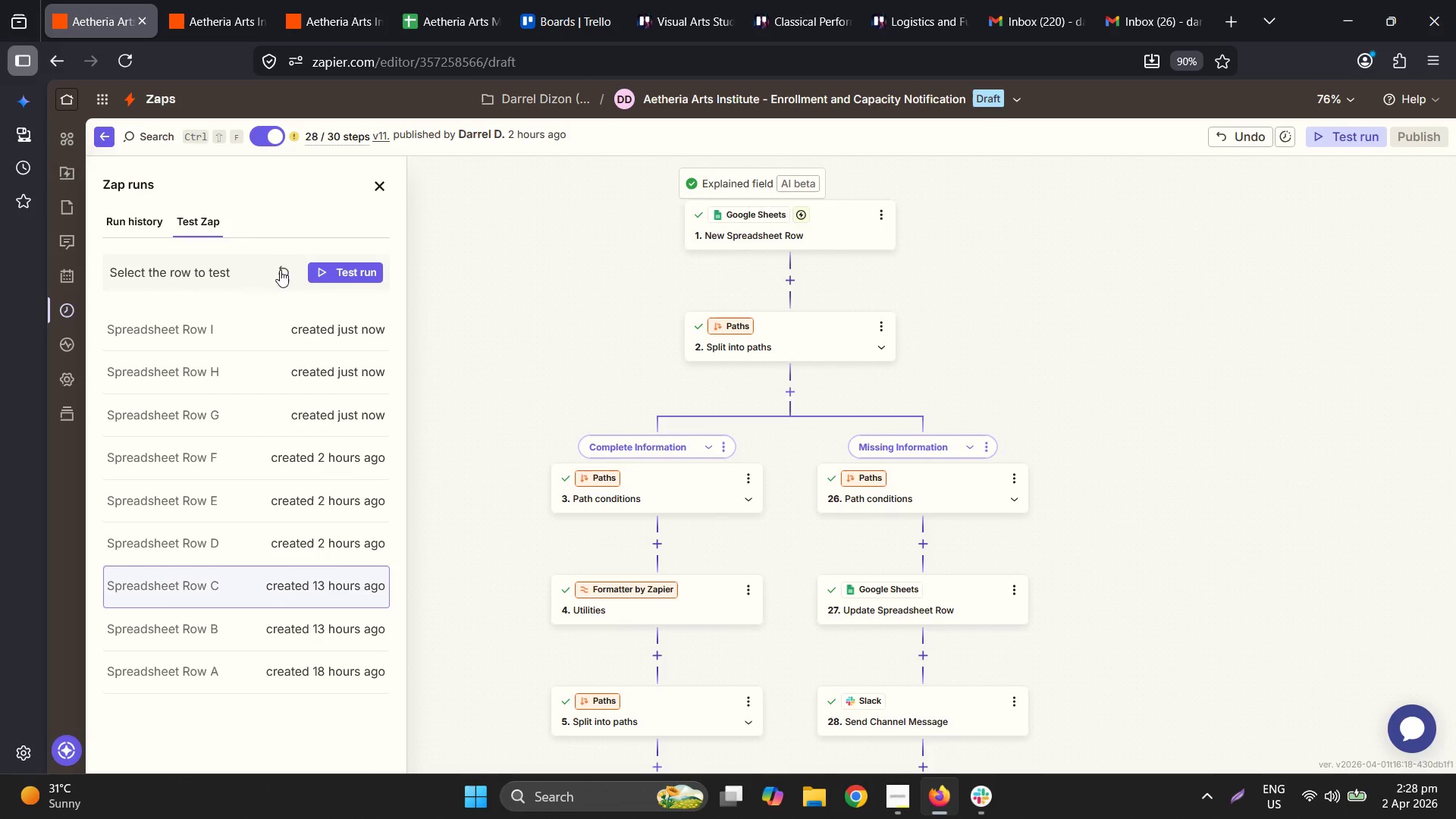 
left_click([197, 329])
 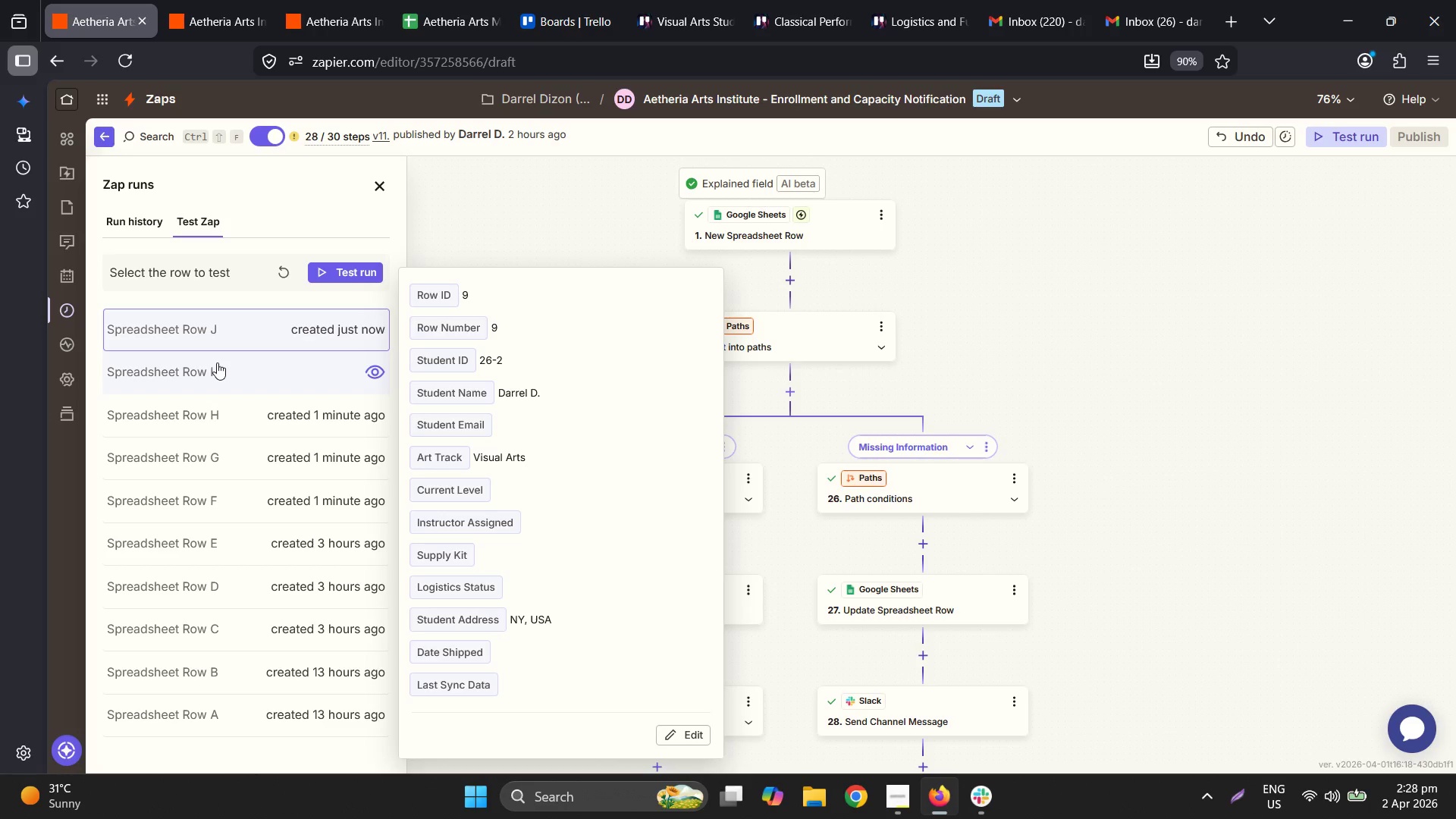 
left_click([234, 359])
 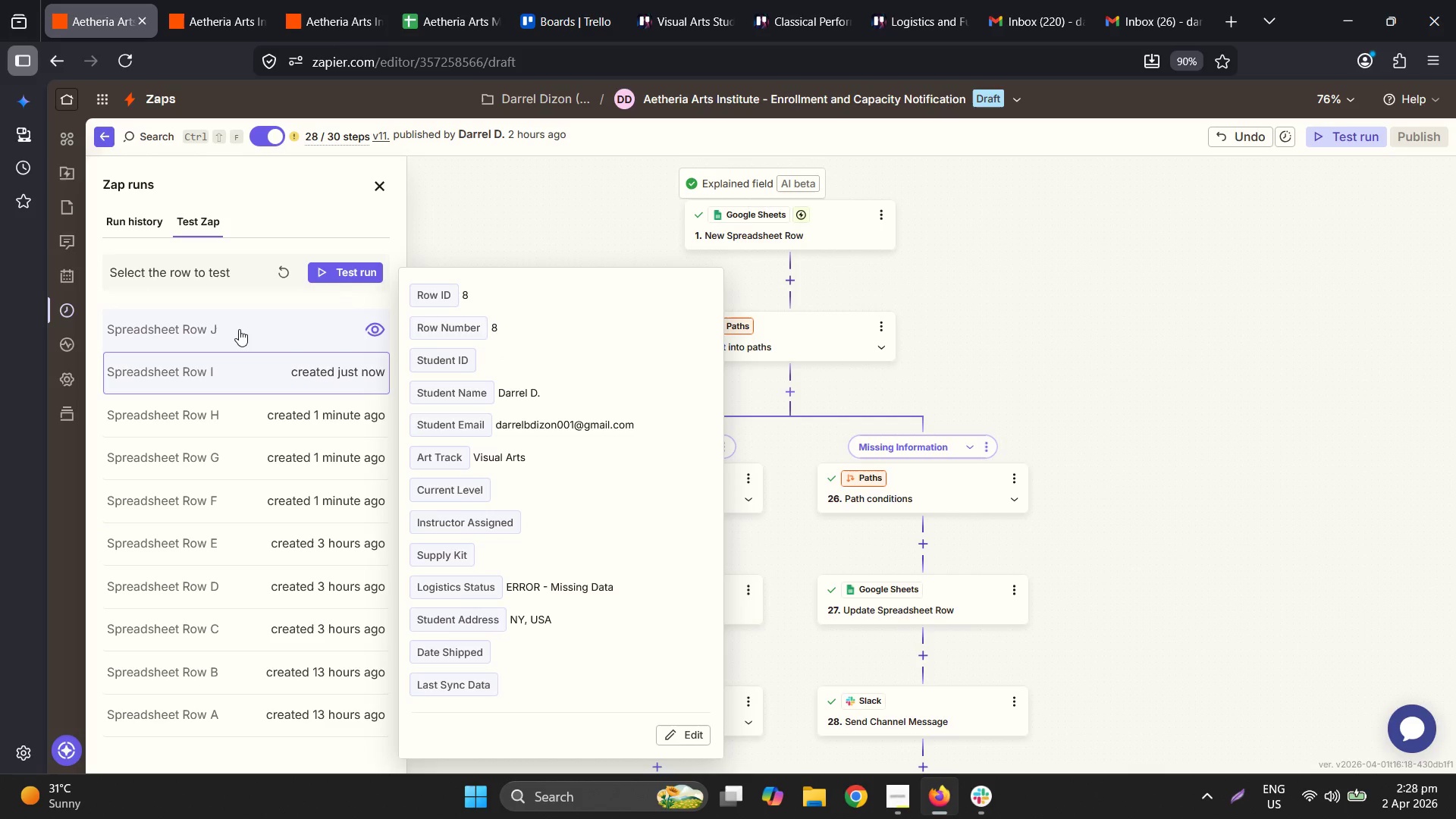 
left_click([239, 329])
 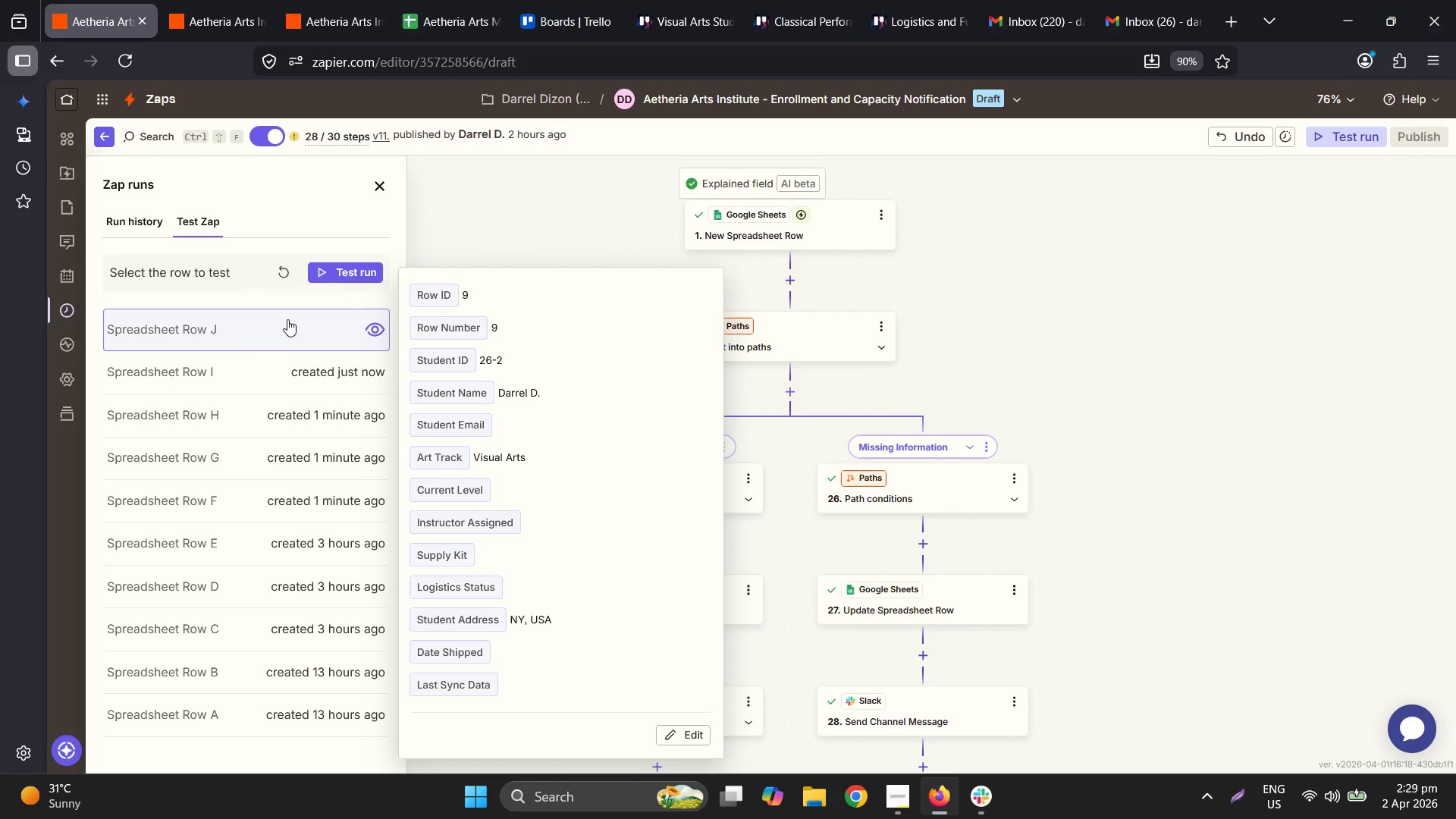 
wait(43.8)
 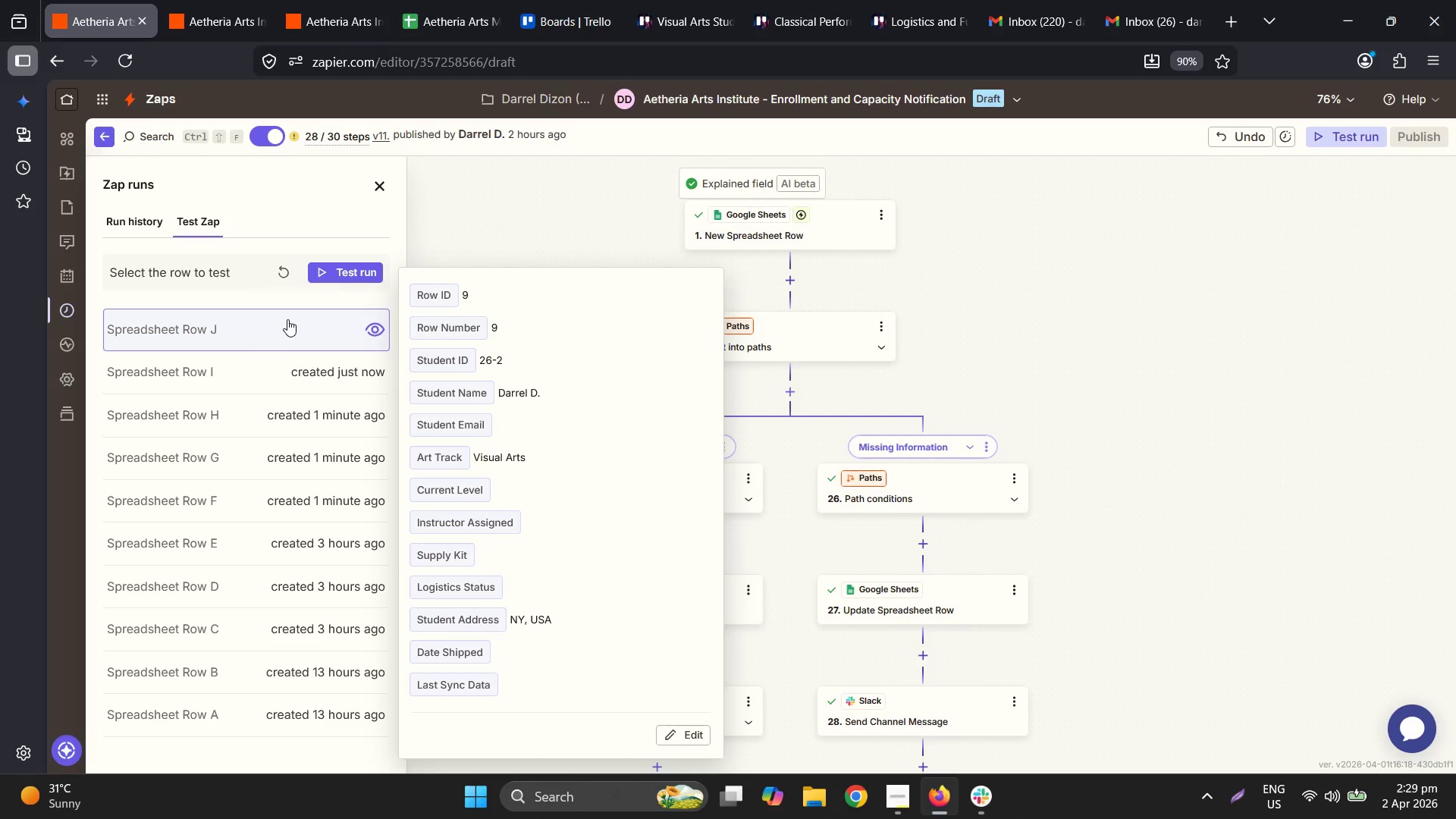 
left_click([598, 249])
 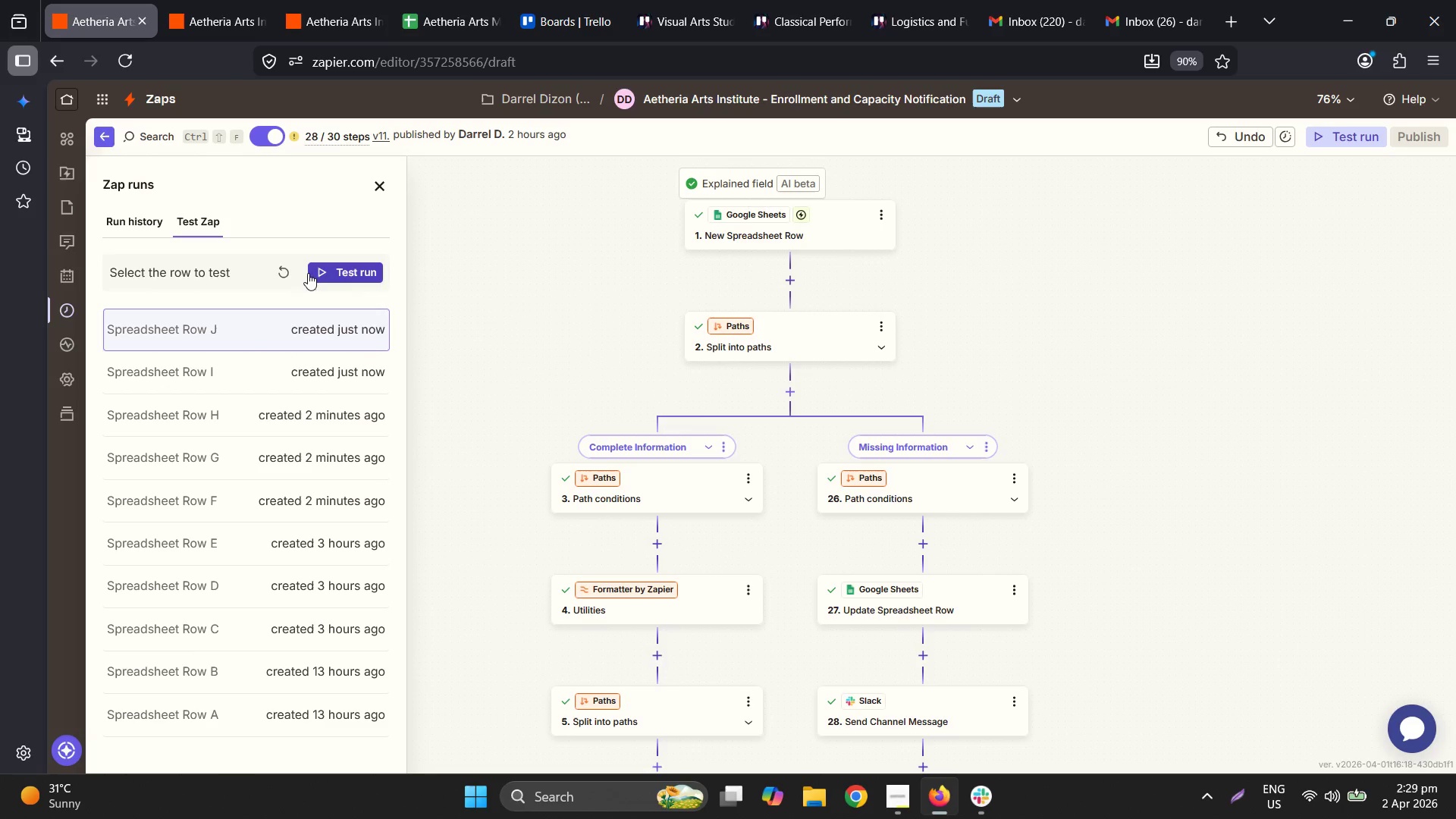 
left_click([278, 266])
 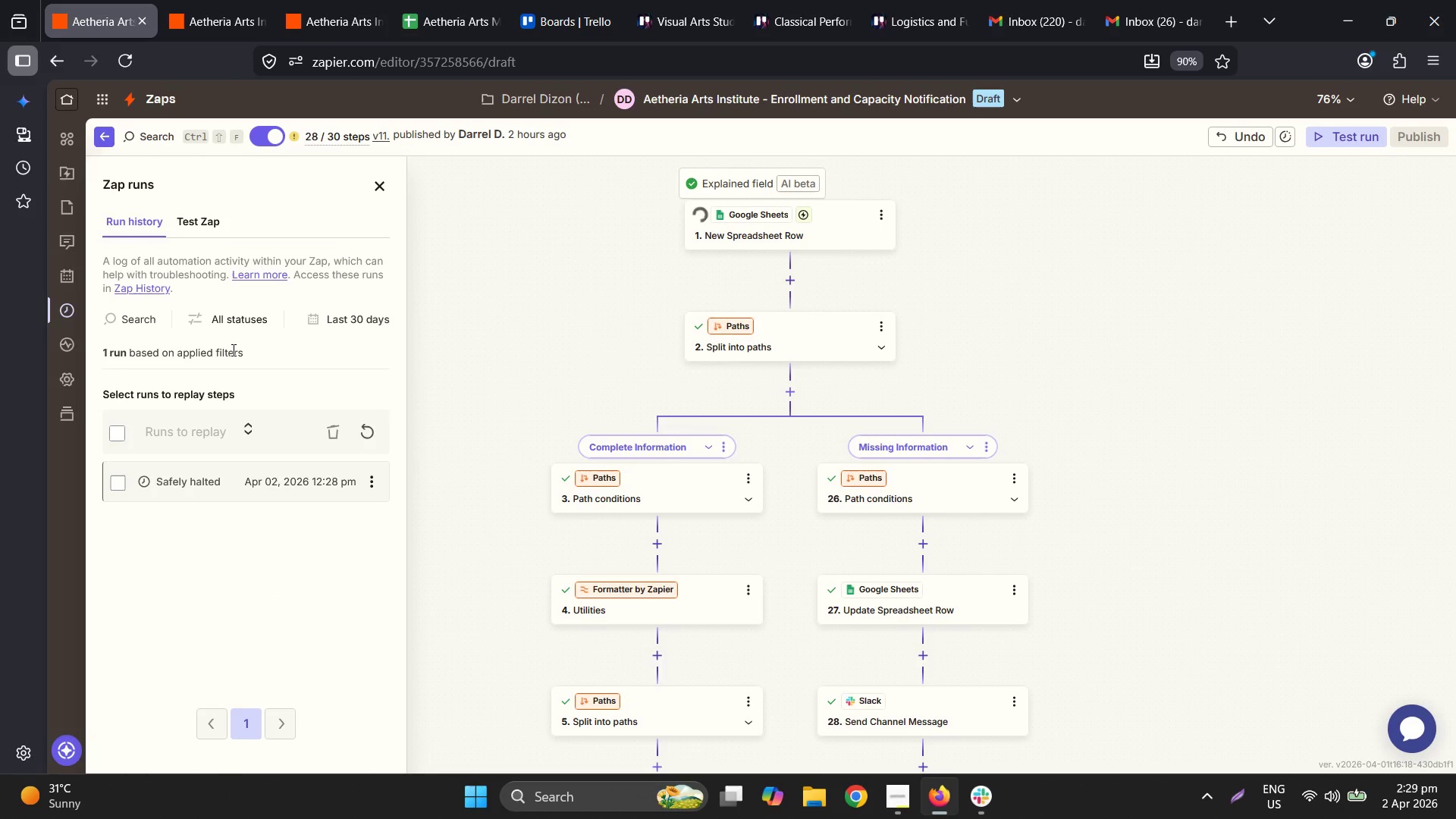 
left_click([366, 432])
 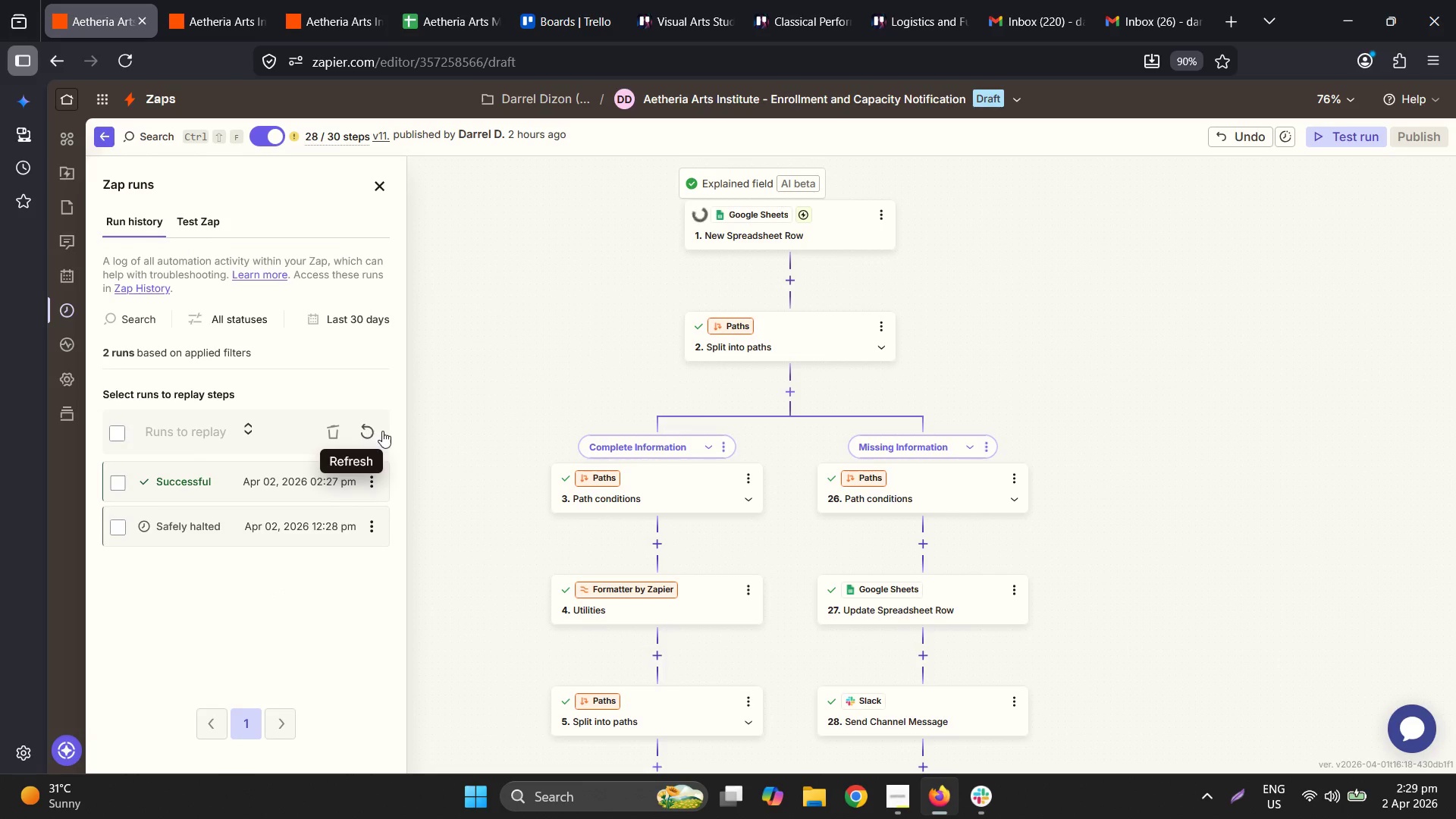 
left_click([283, 473])
 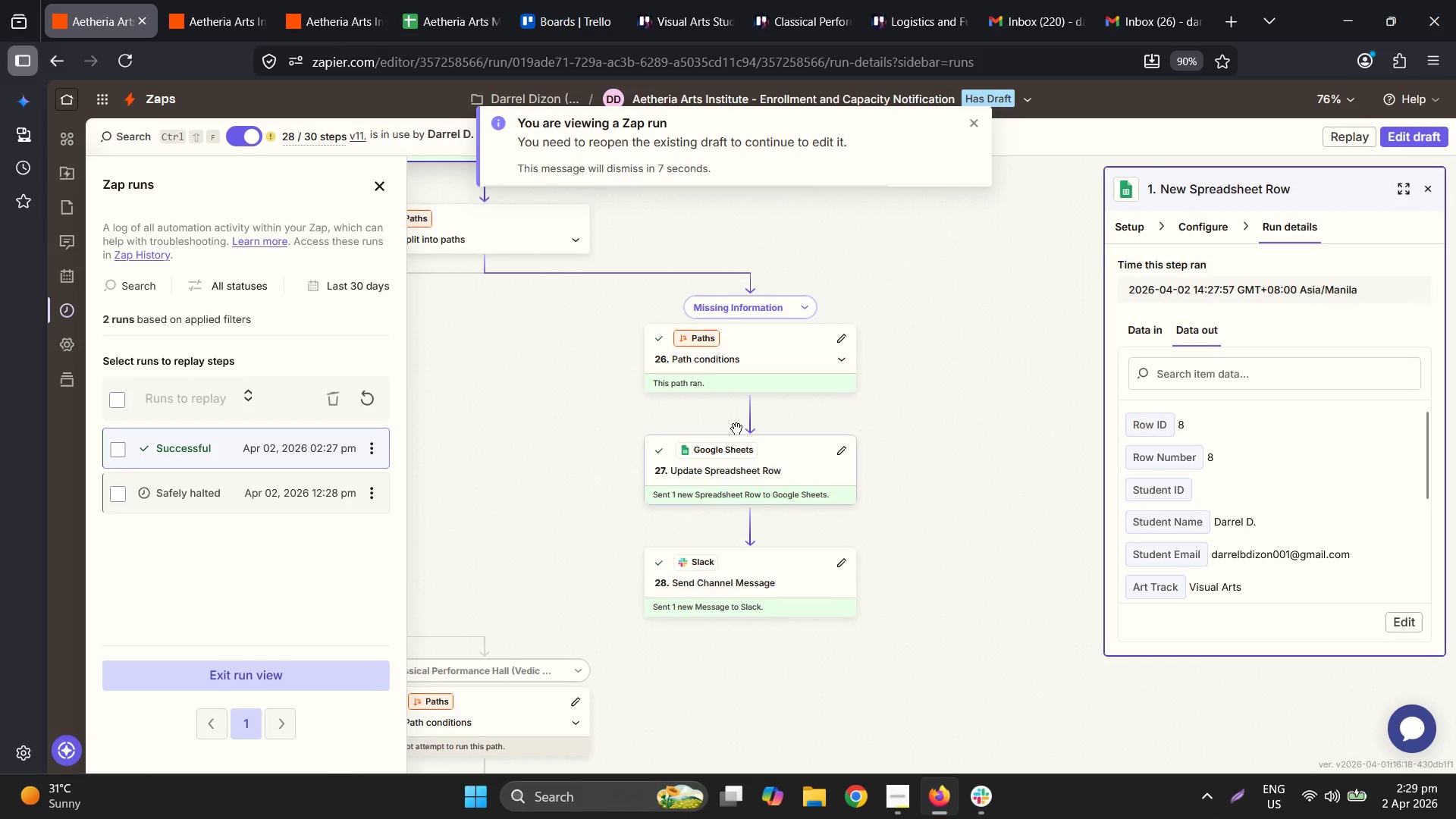 
left_click([773, 364])
 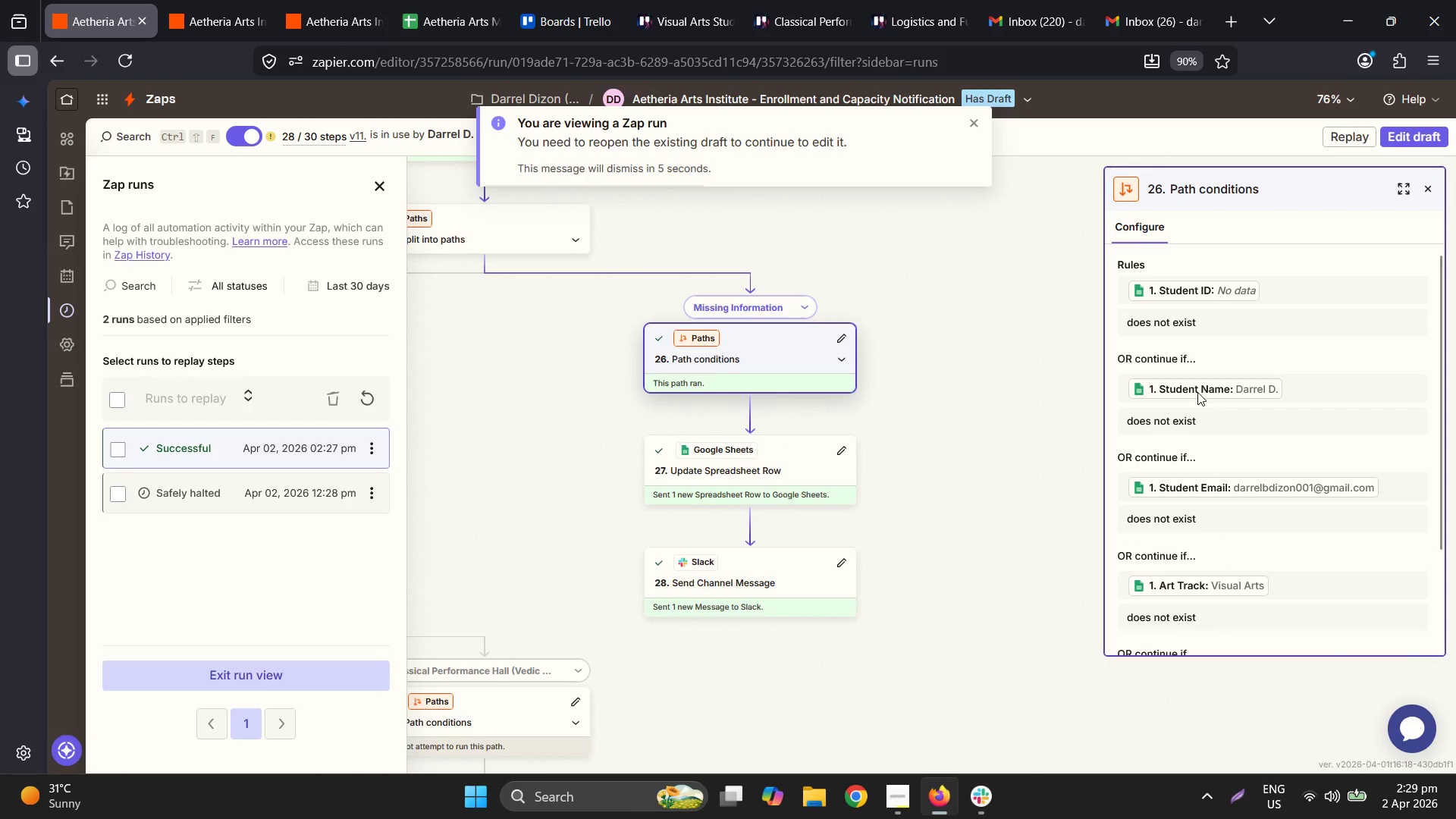 
scroll: coordinate [1270, 522], scroll_direction: down, amount: 7.0
 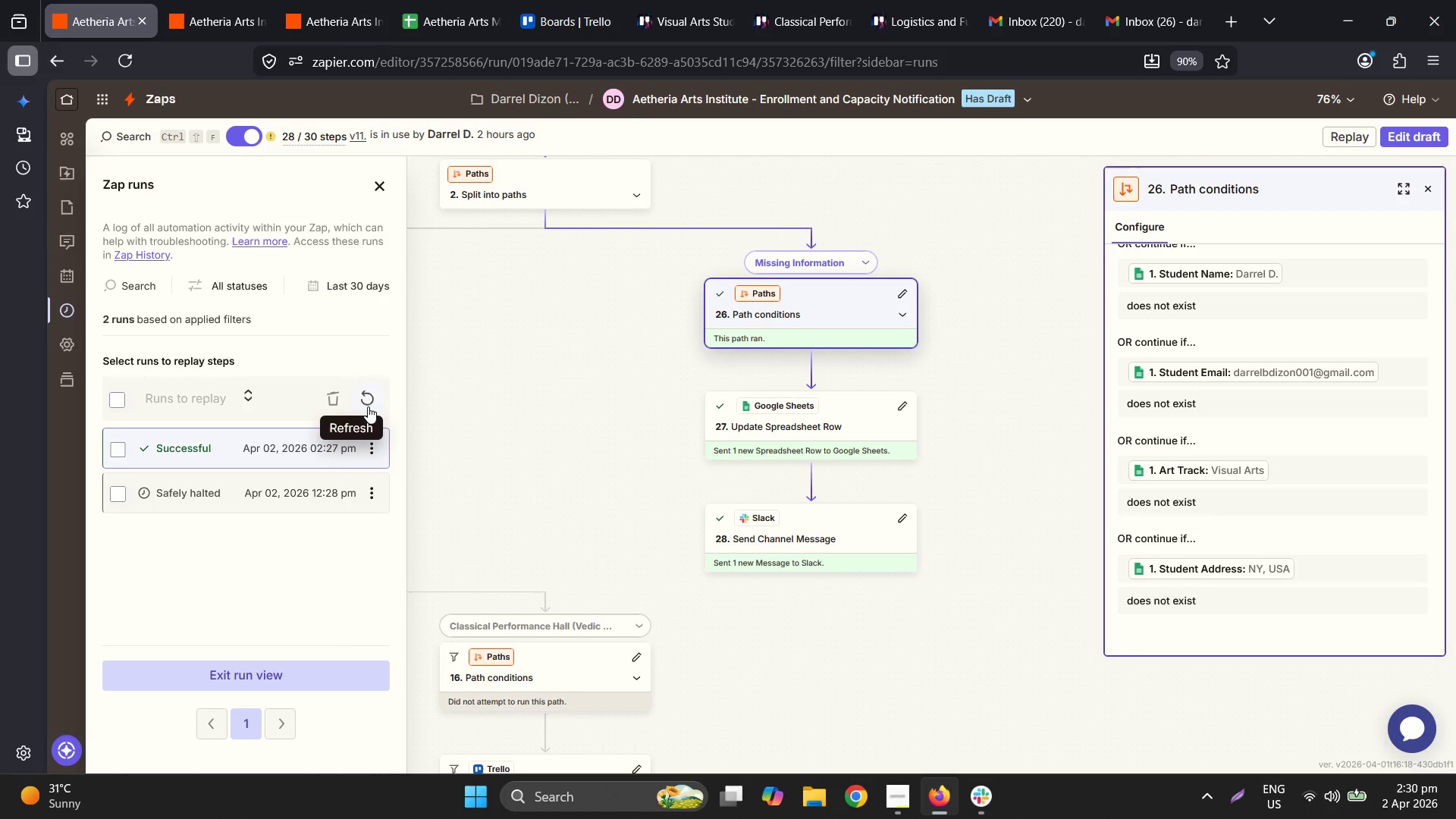 
wait(20.91)
 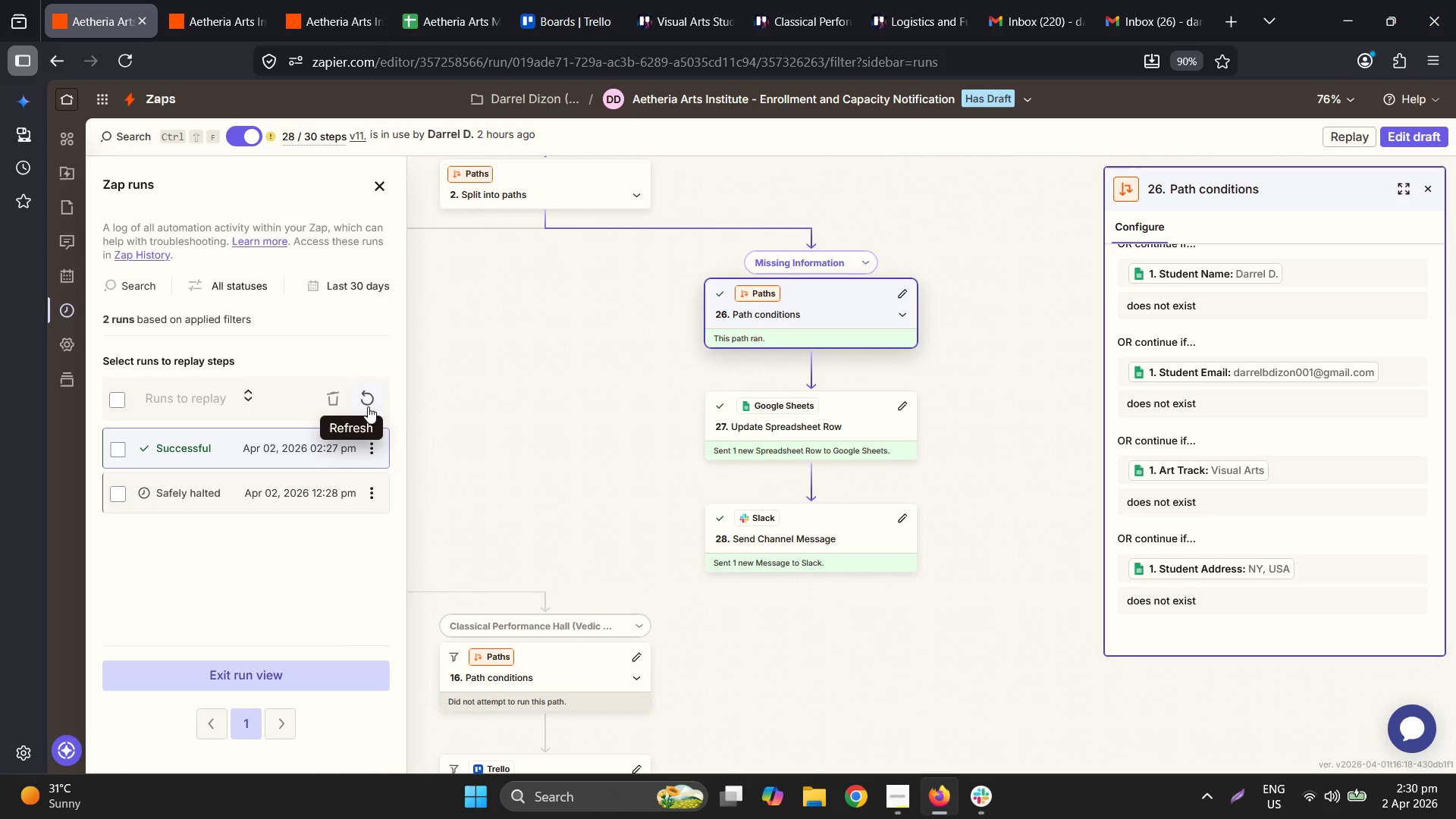 
left_click([278, 675])
 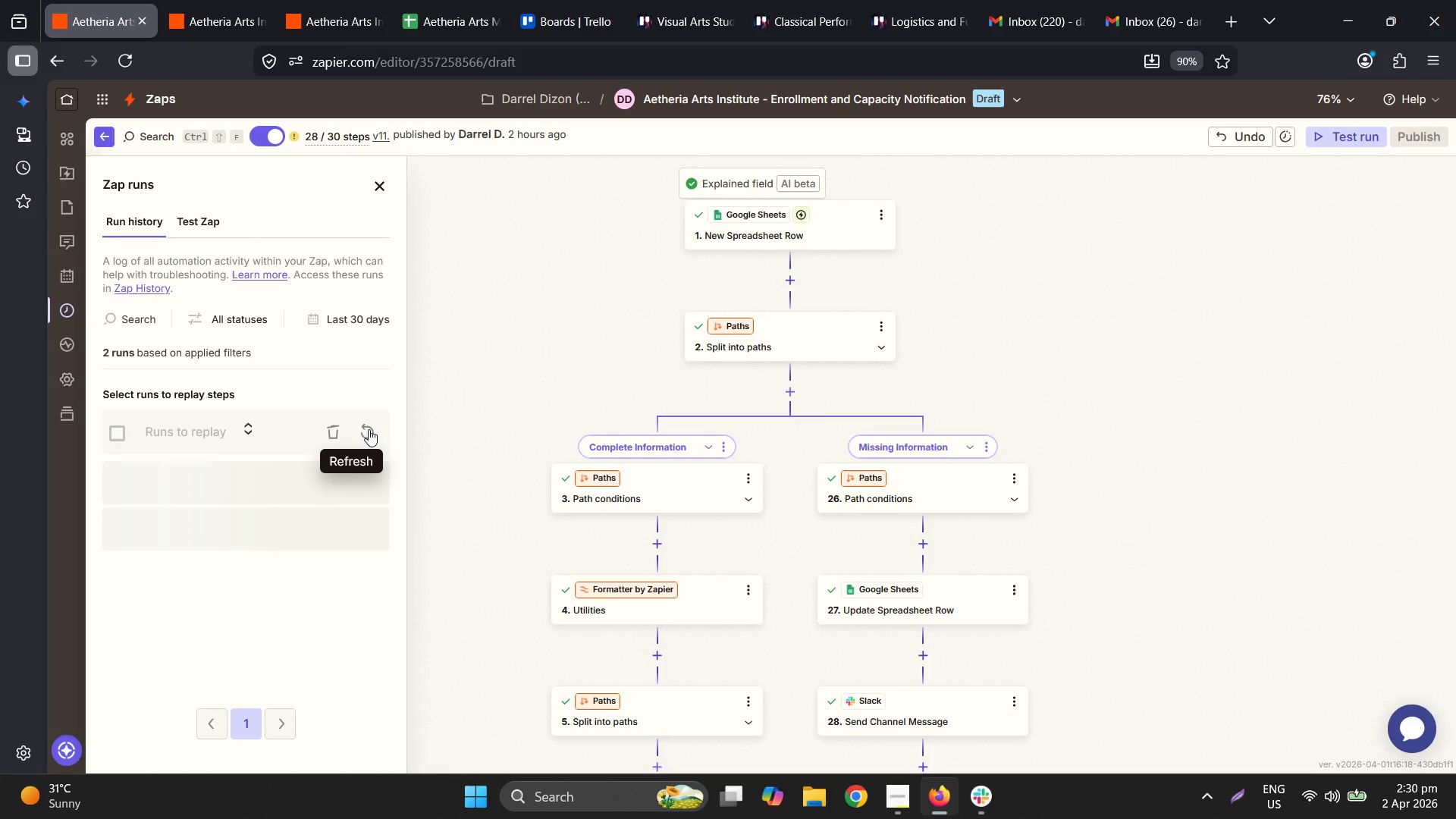 
left_click([195, 216])
 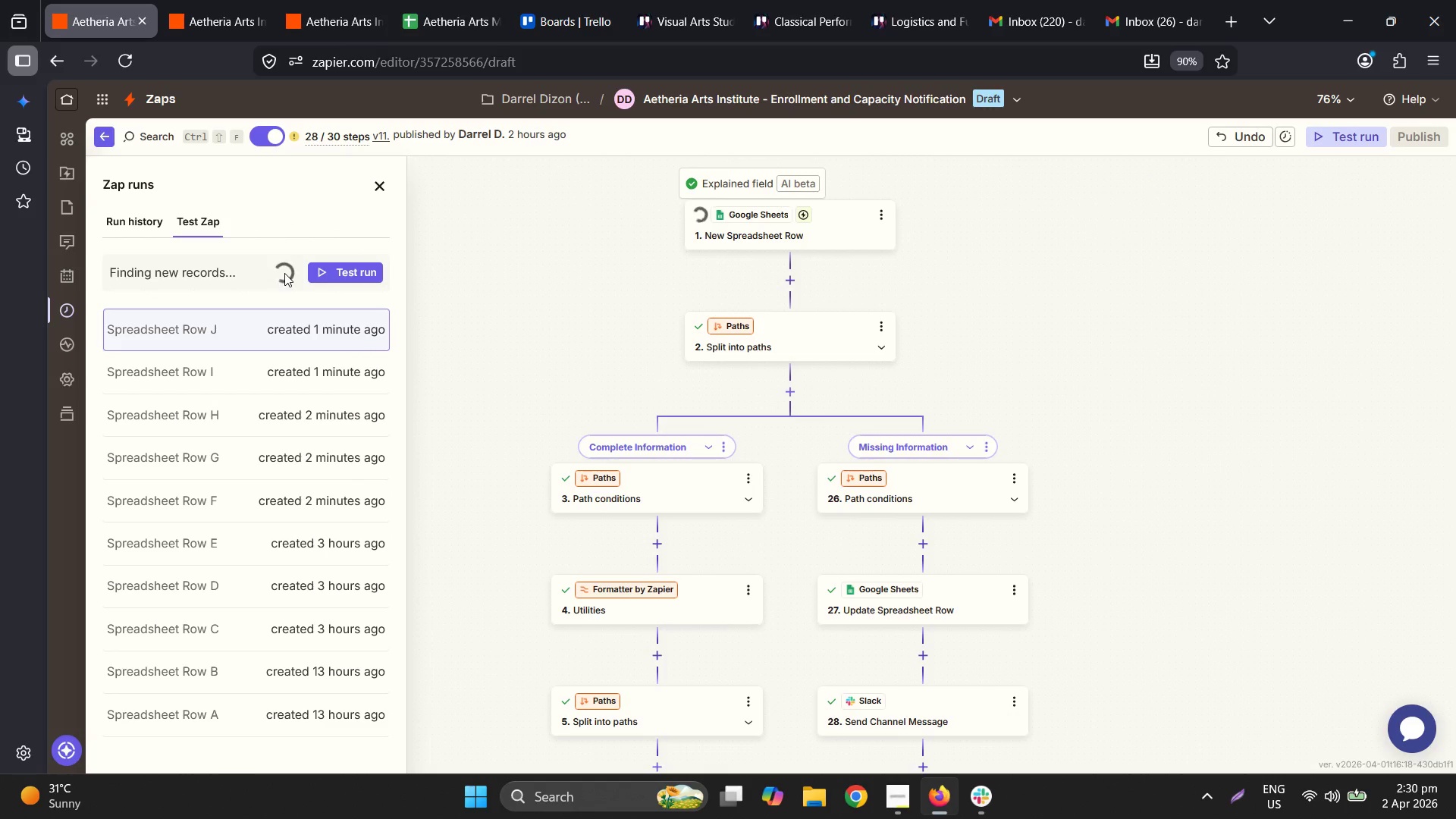 
left_click([300, 375])
 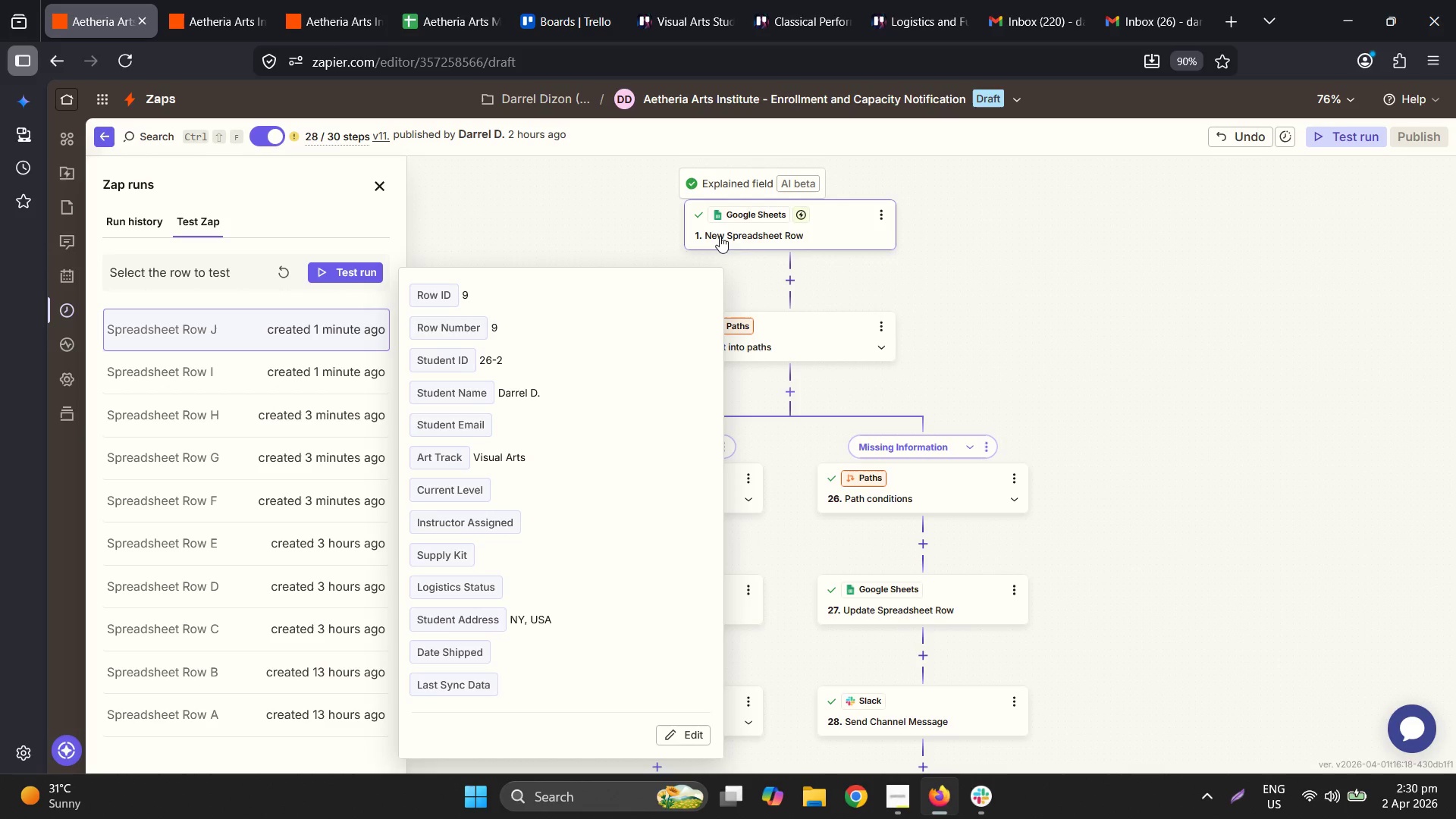 
wait(9.69)
 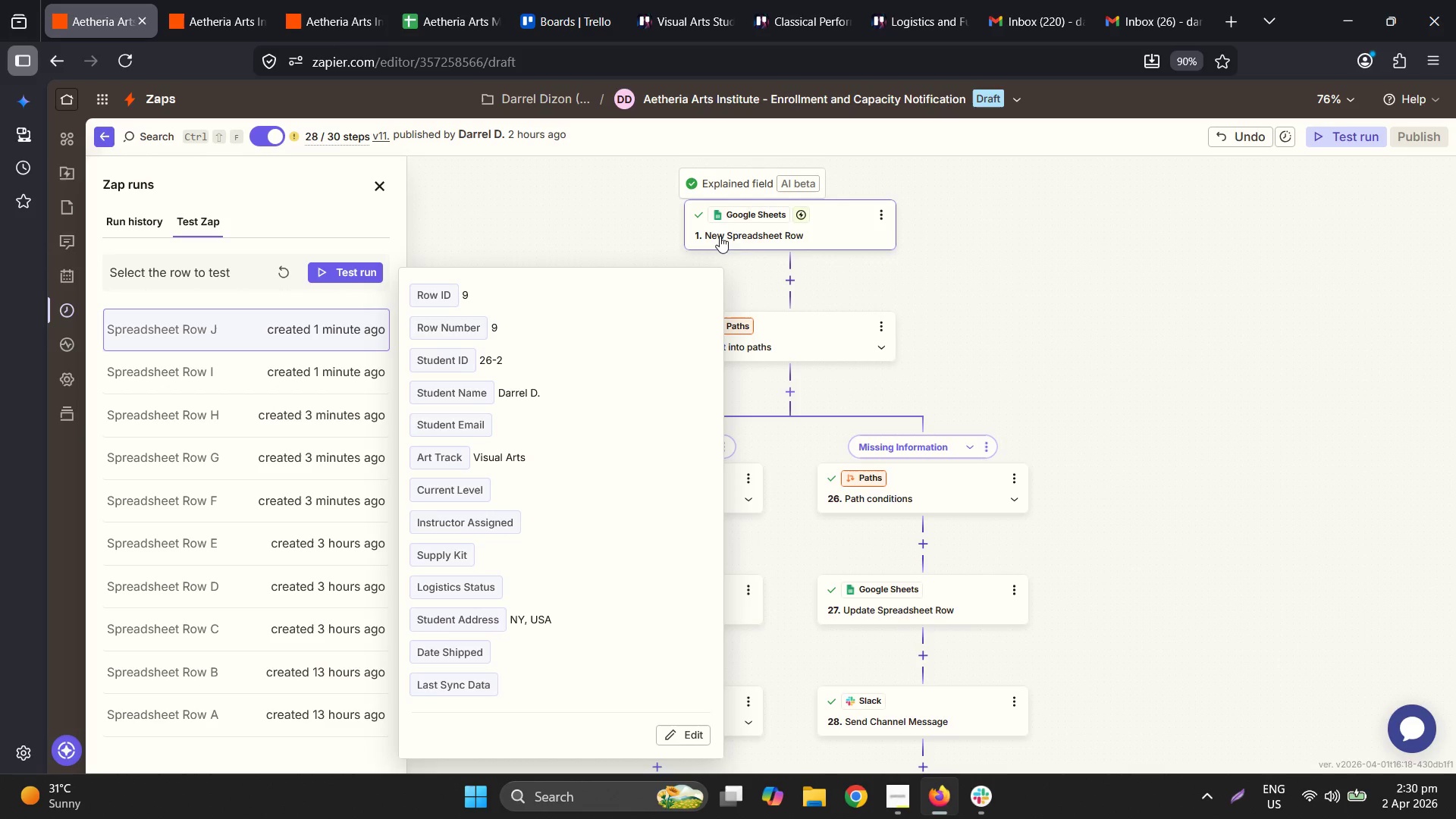 
left_click([992, 804])
 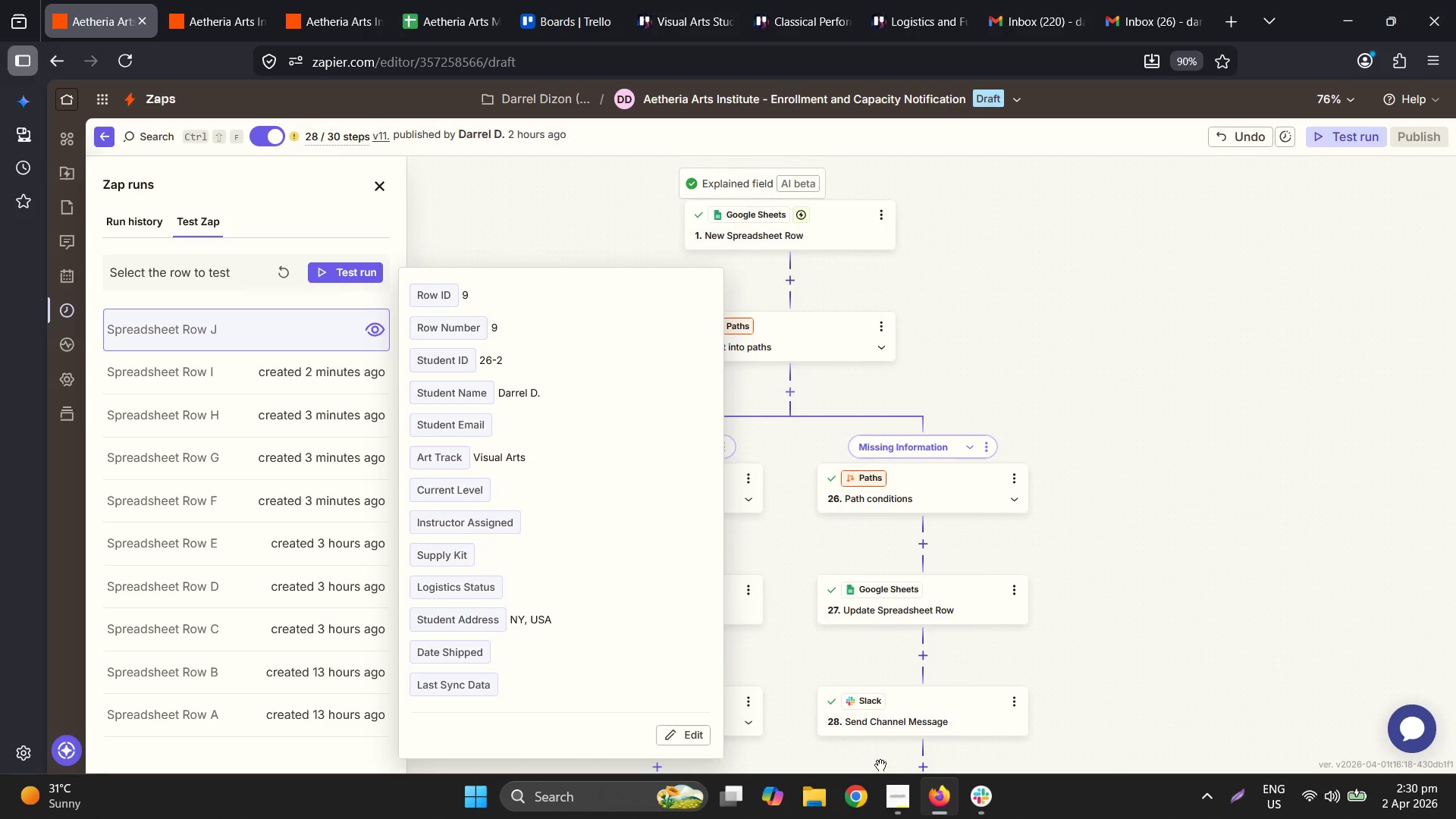 
left_click([908, 809])